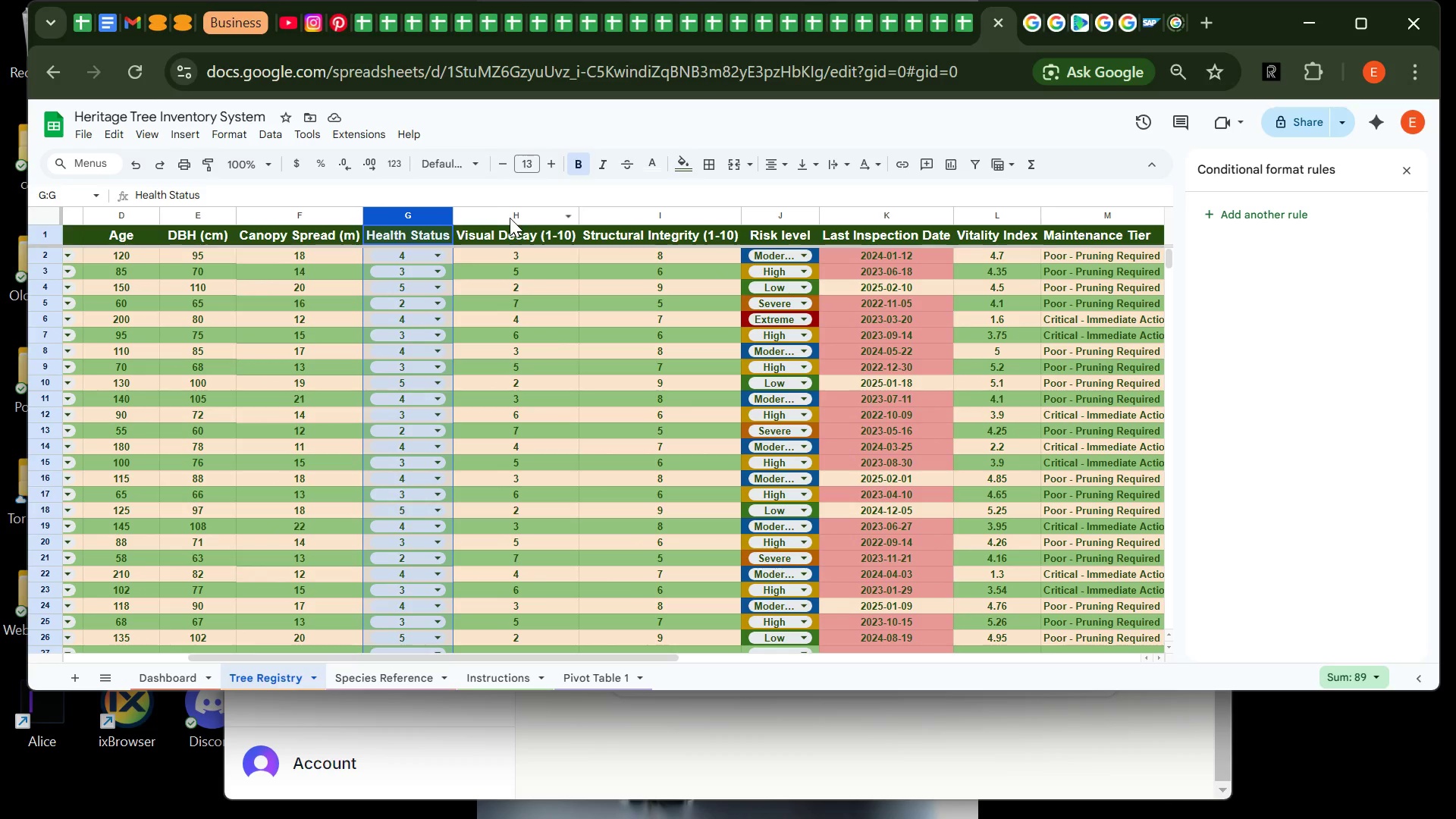 
left_click([507, 215])
 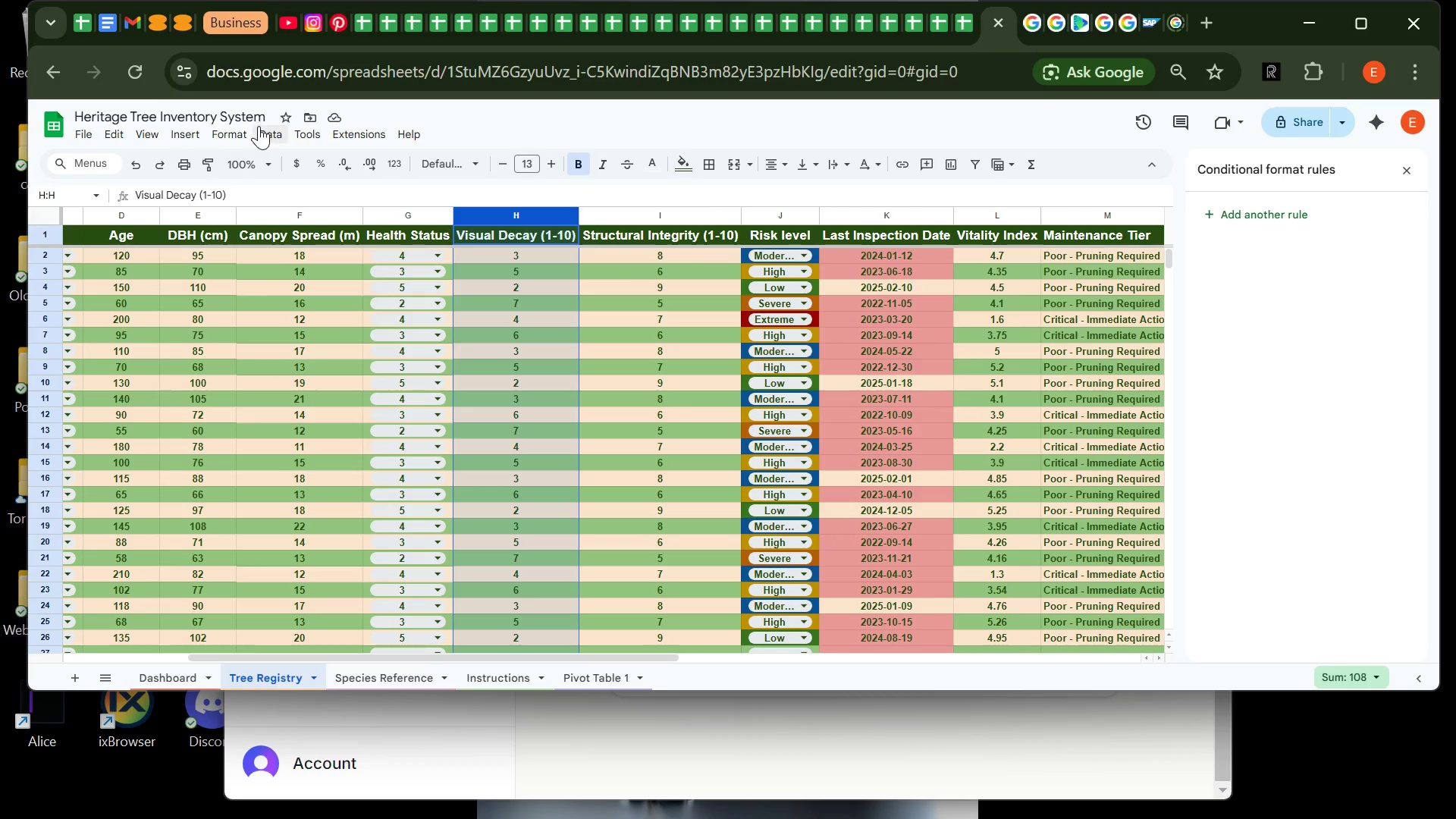 
left_click([259, 126])
 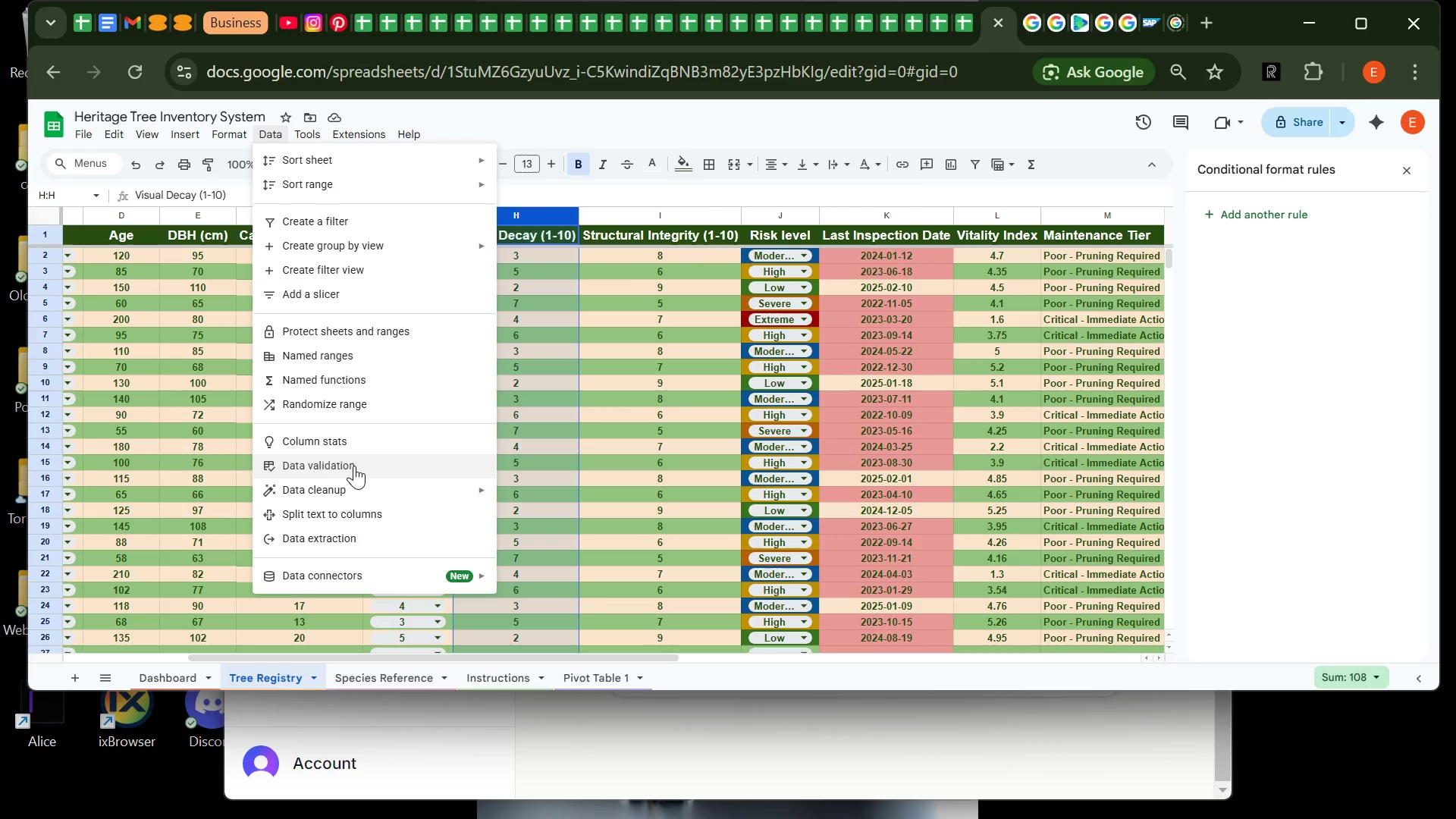 
left_click([355, 466])
 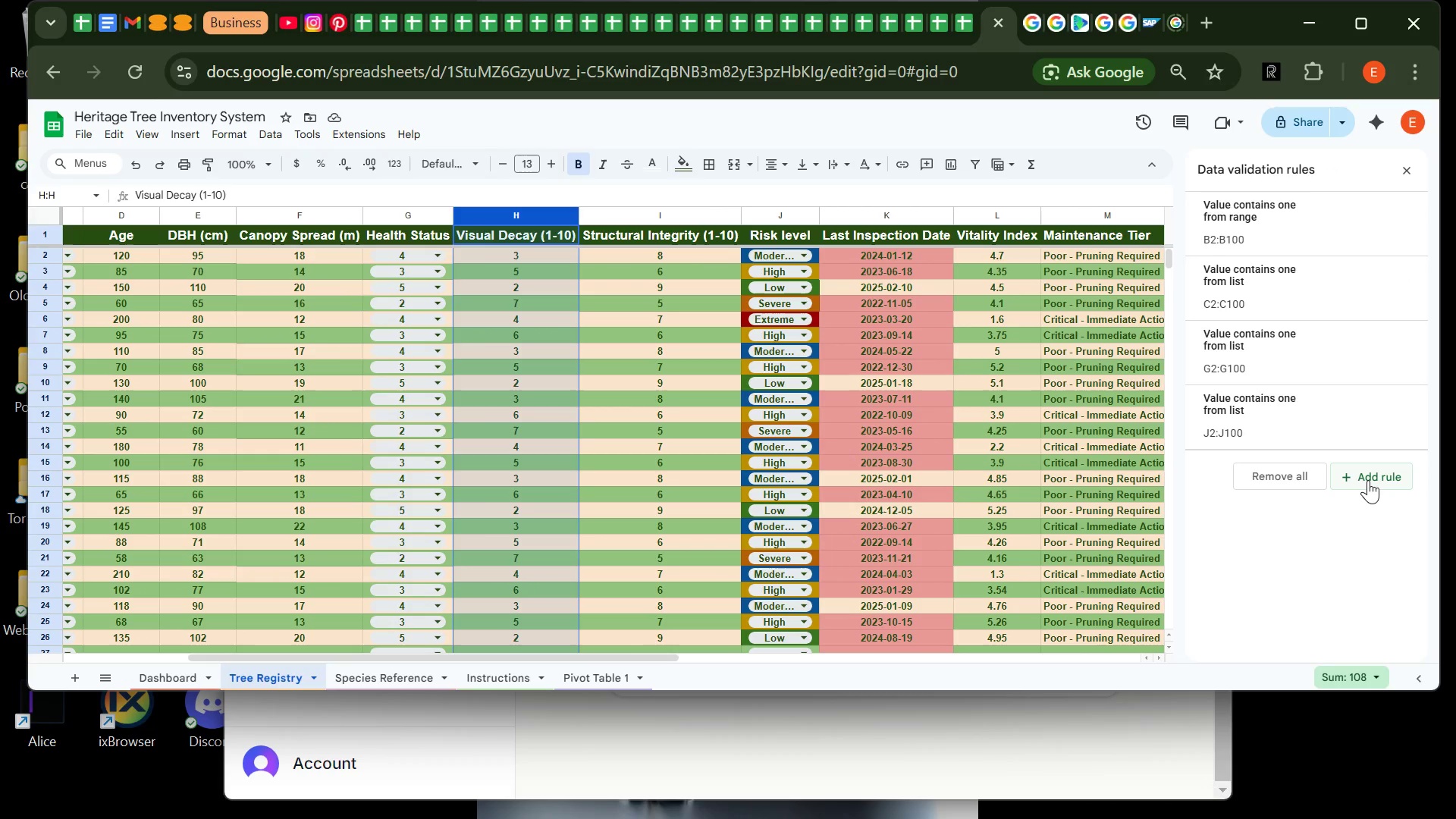 
wait(5.86)
 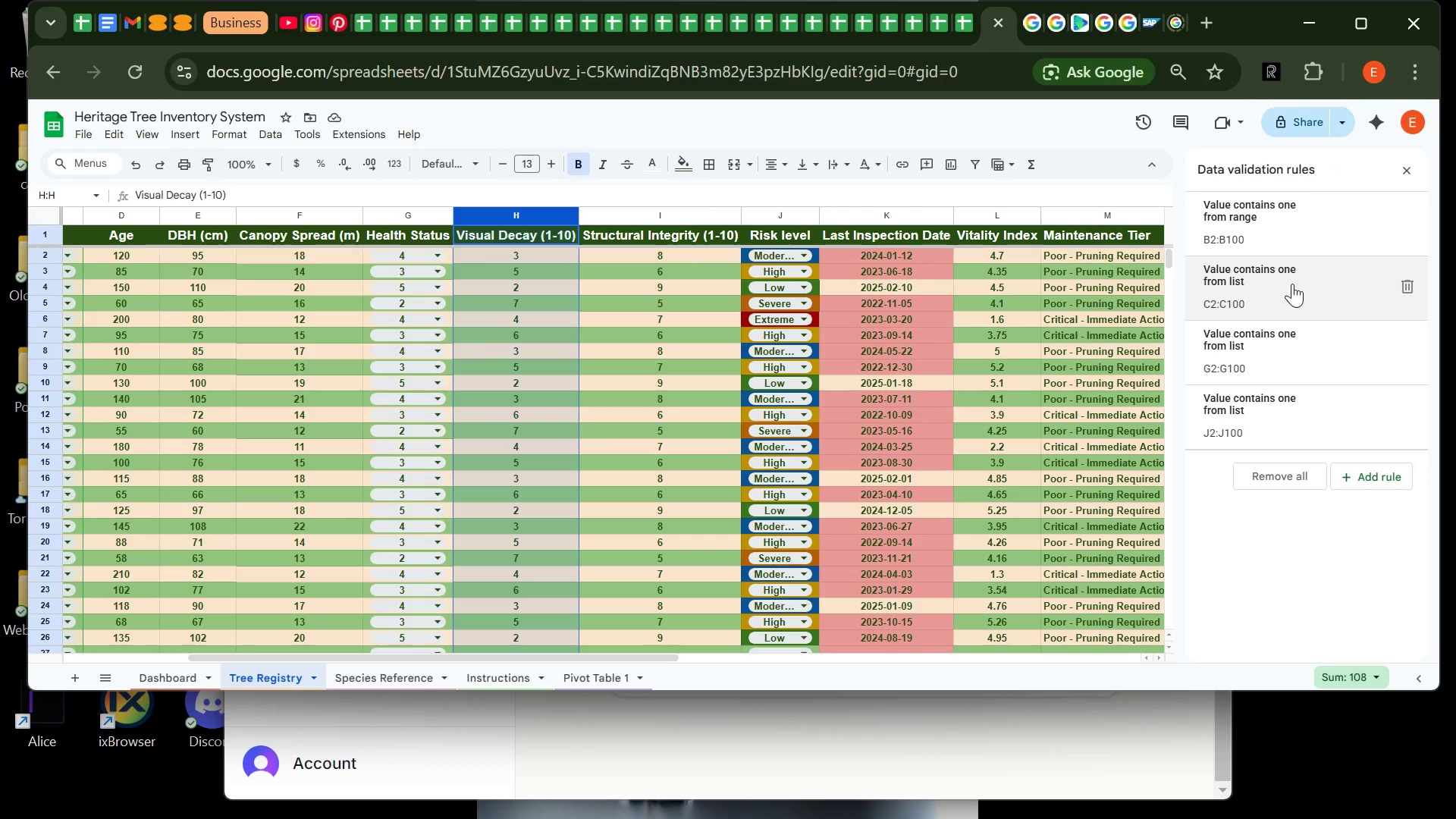 
left_click([1368, 480])
 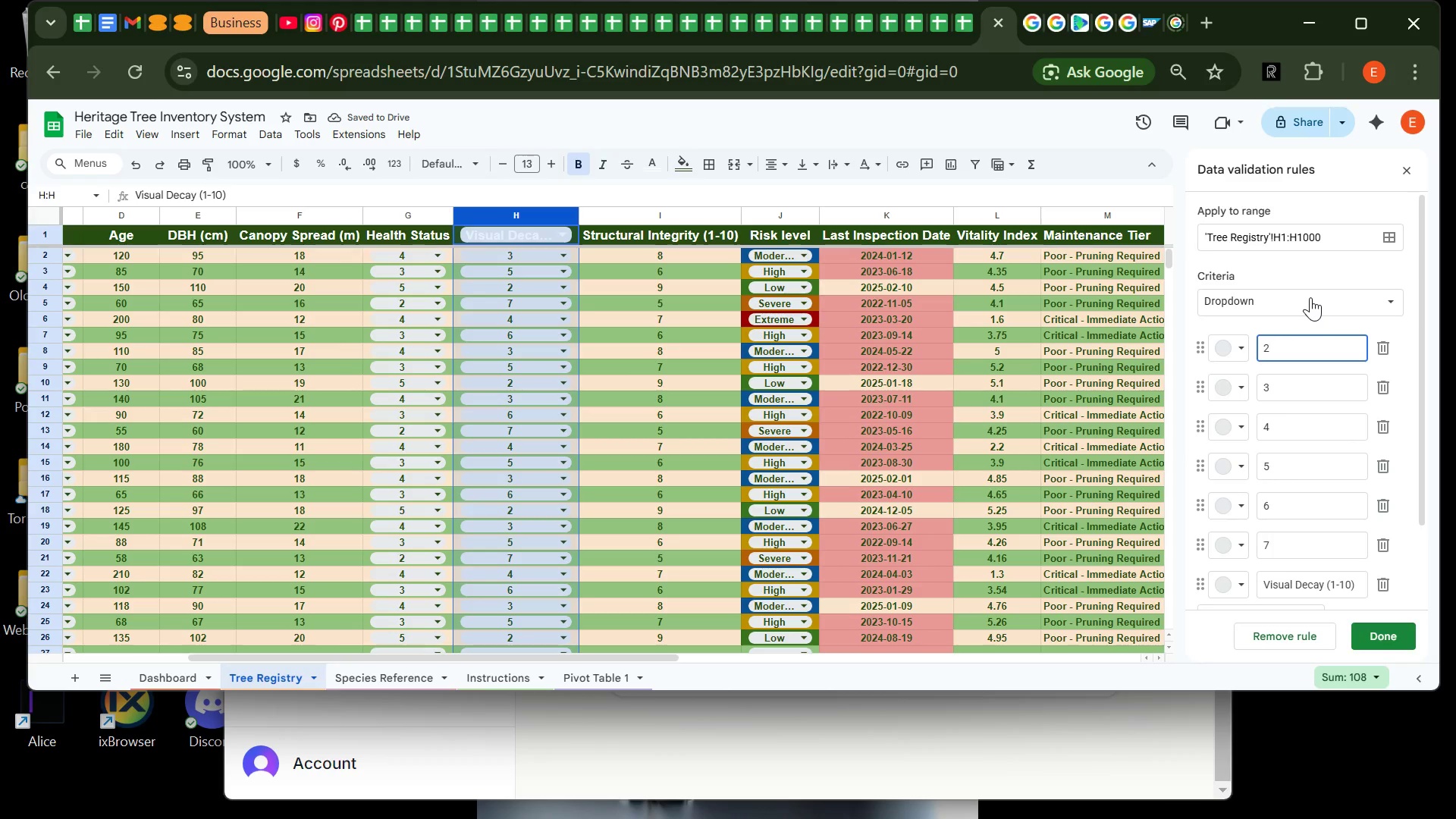 
wait(5.59)
 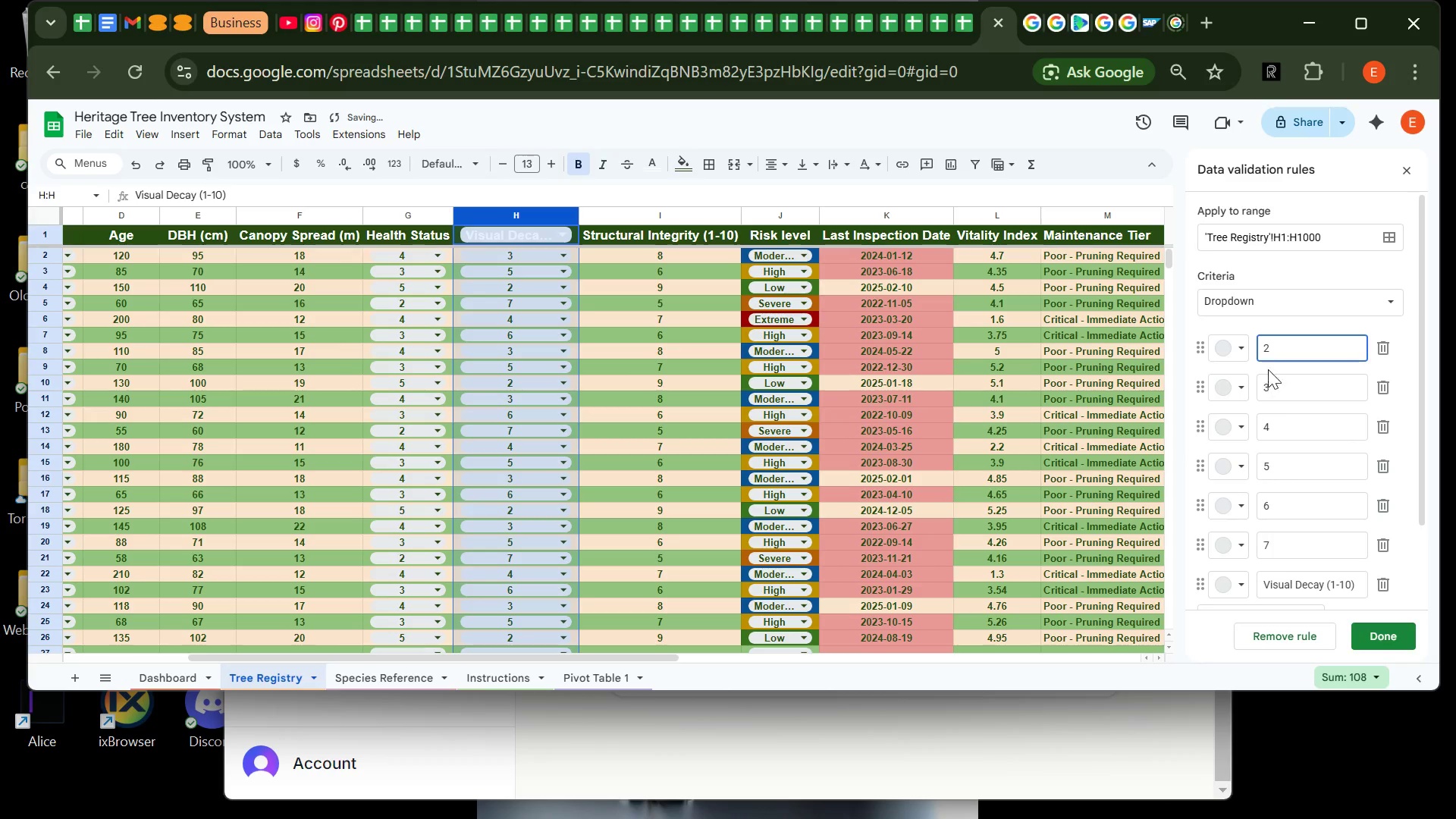 
left_click([1302, 306])
 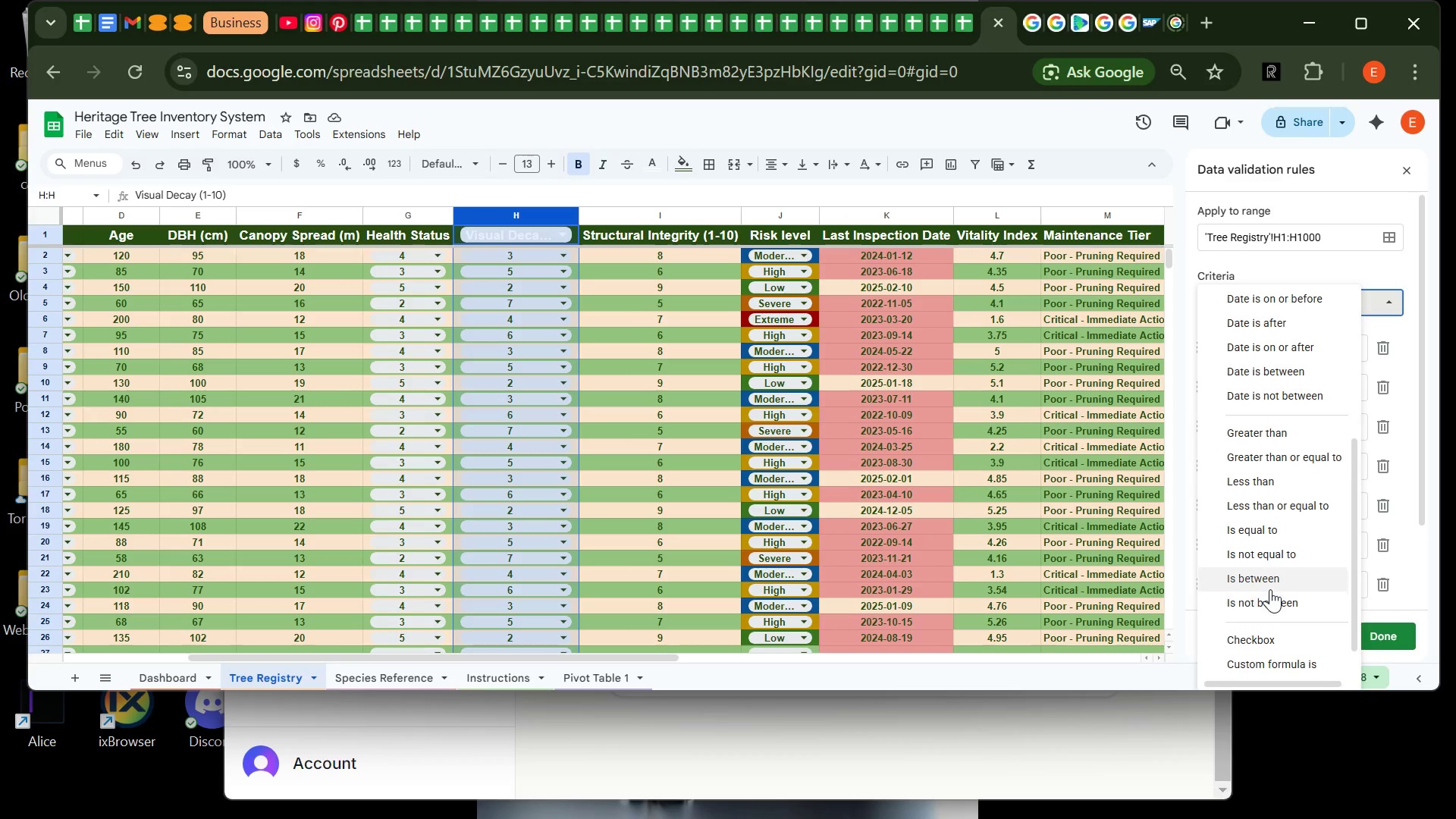 
wait(6.14)
 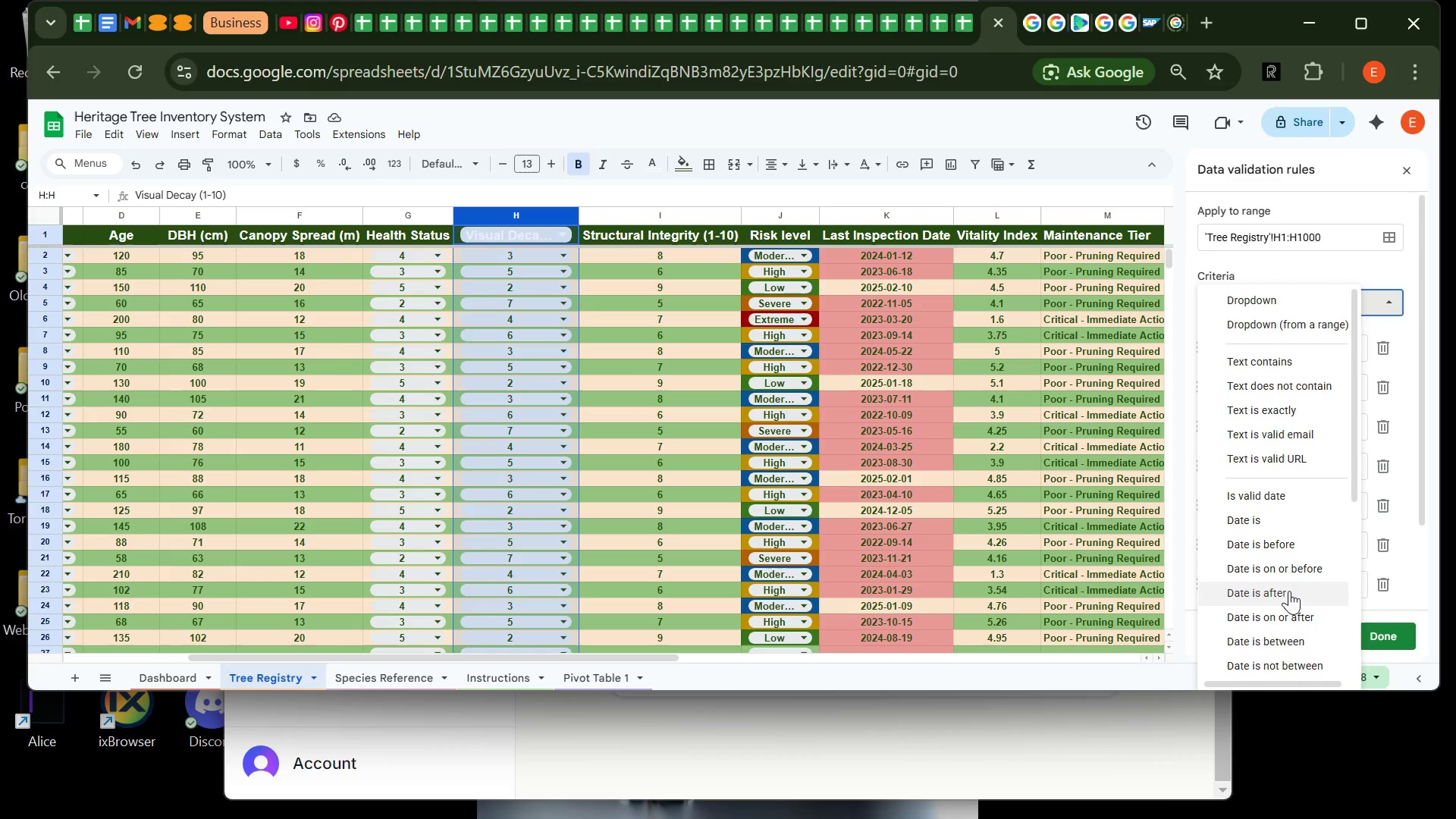 
left_click([1267, 539])
 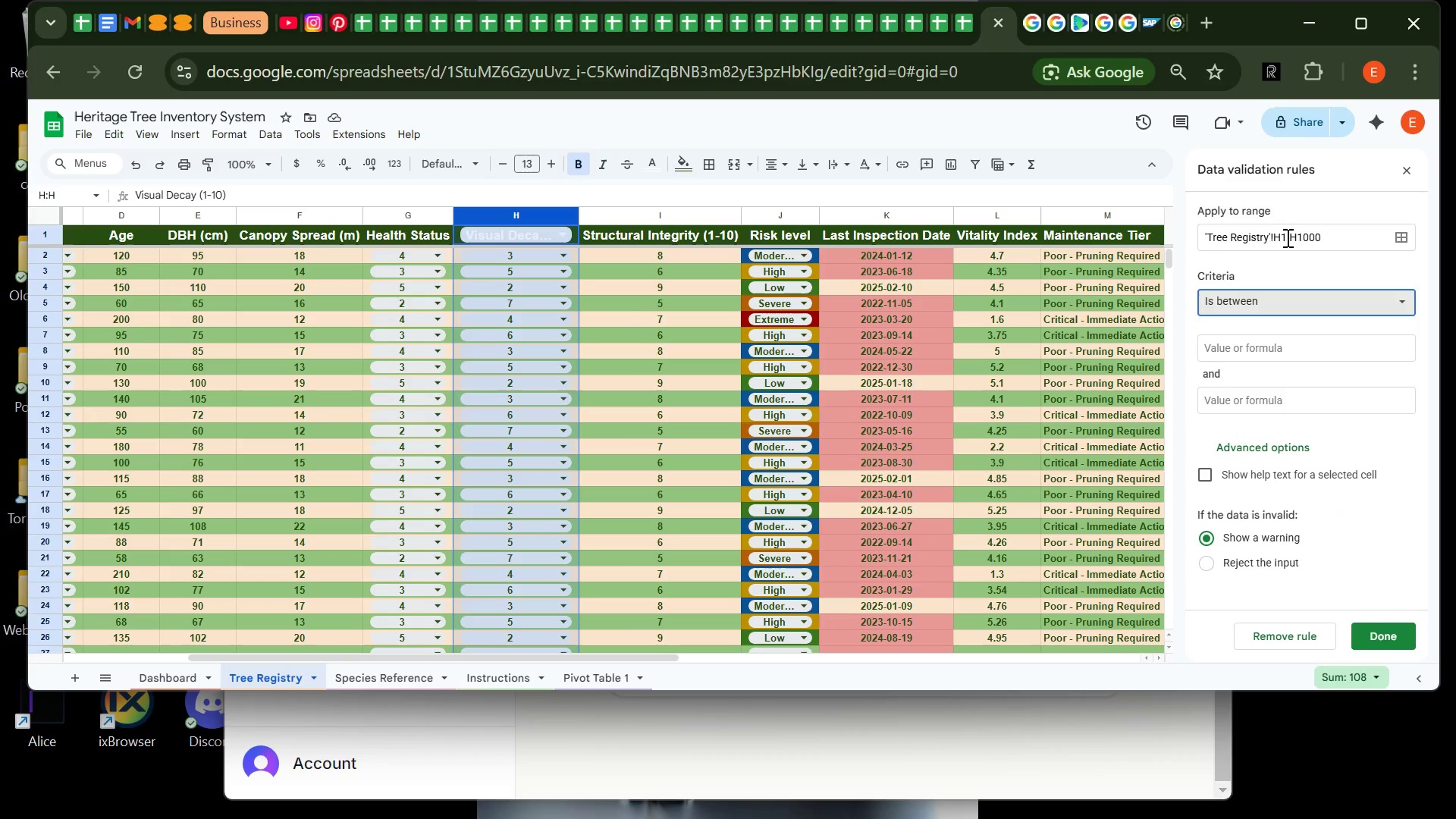 
left_click([1286, 237])
 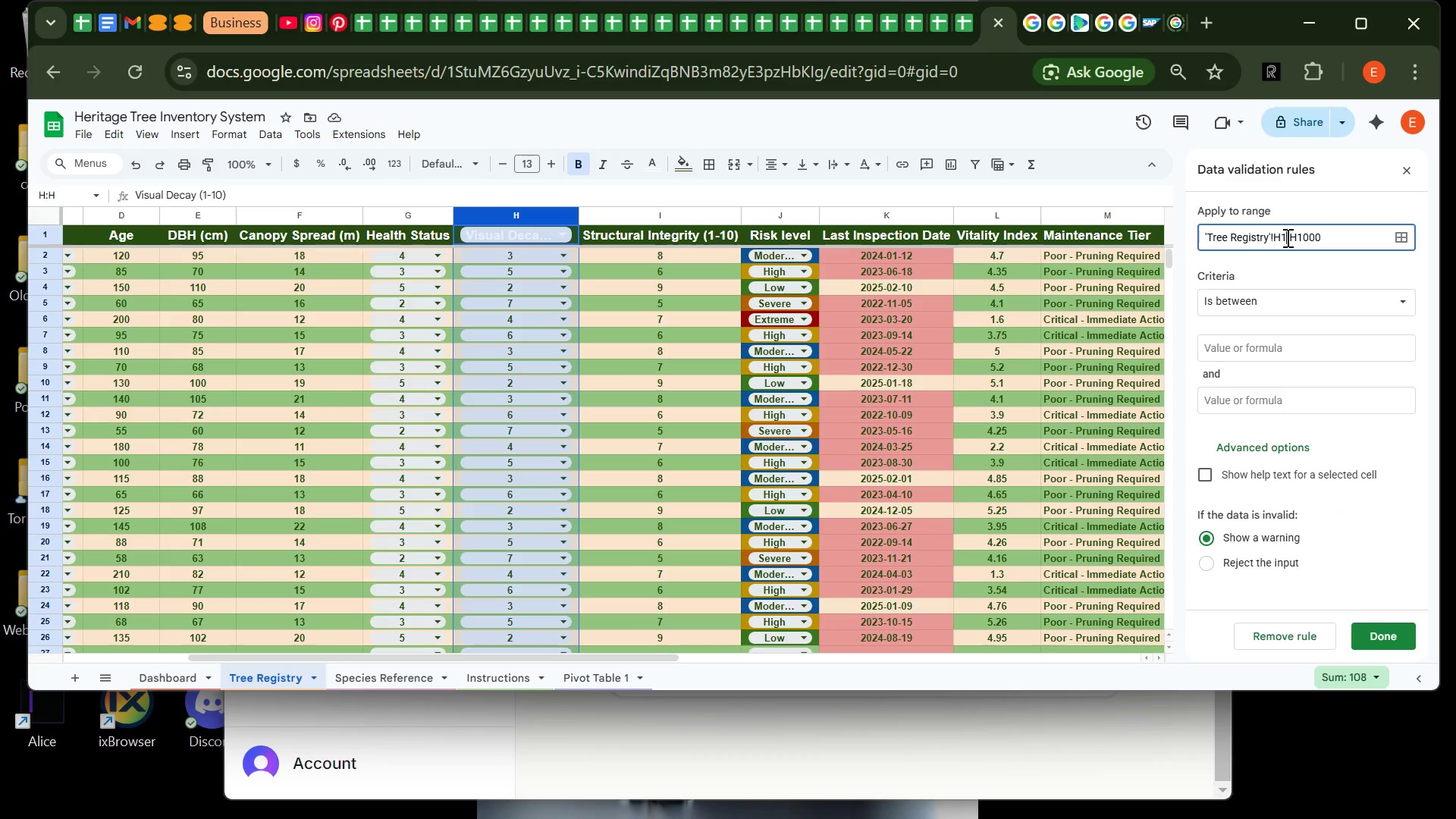 
key(Backspace)
 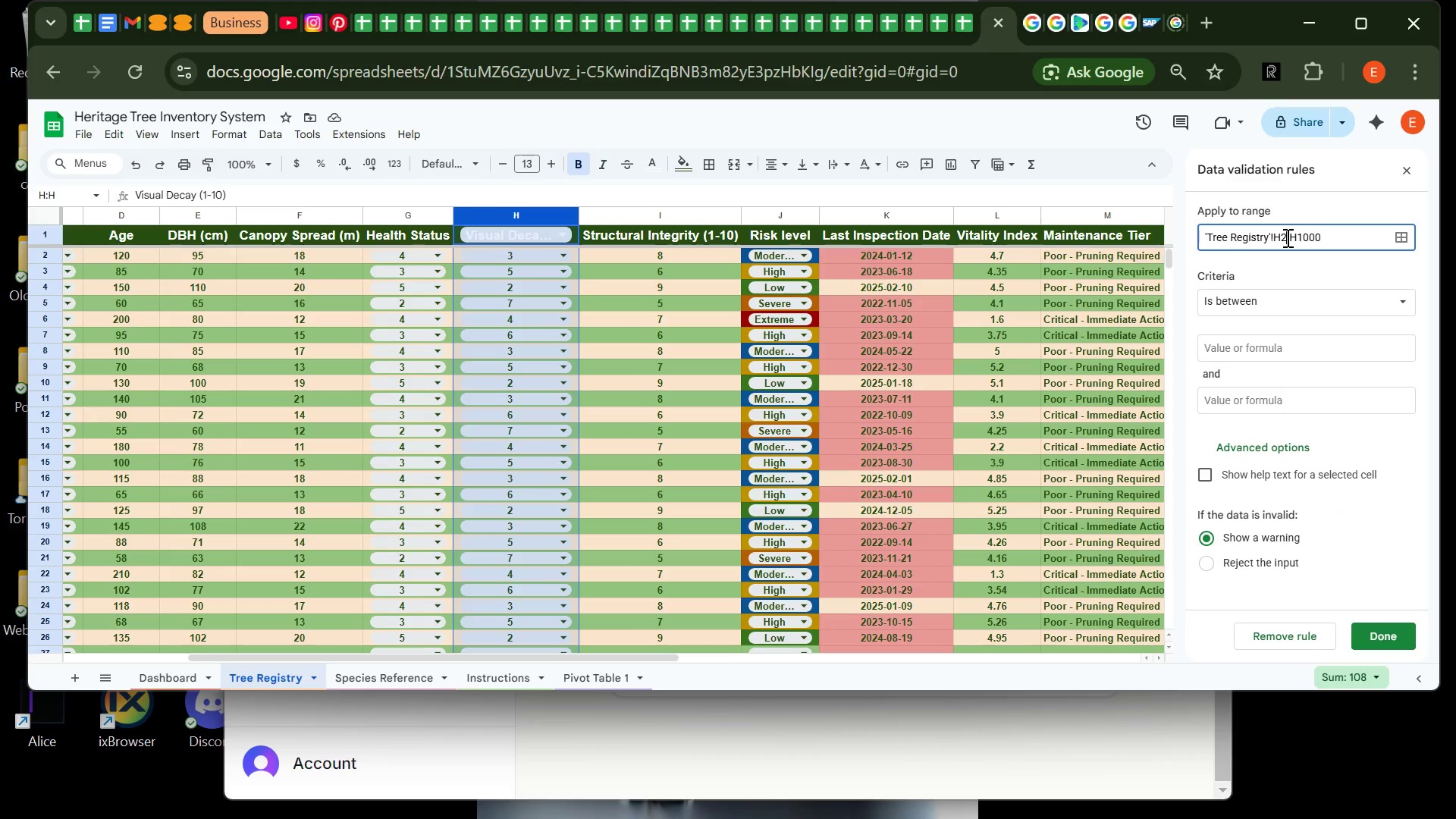 
key(2)
 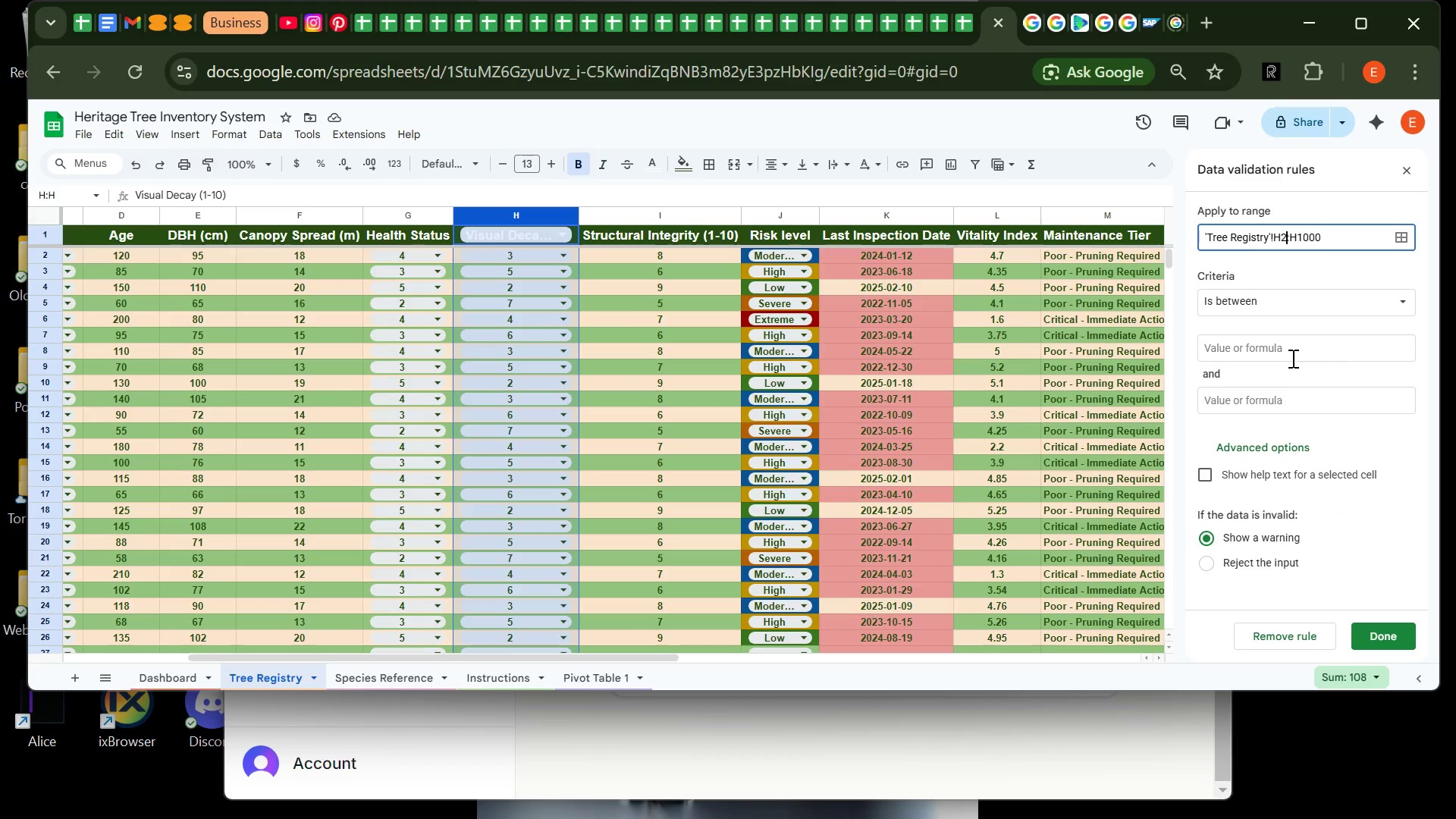 
left_click([1281, 349])
 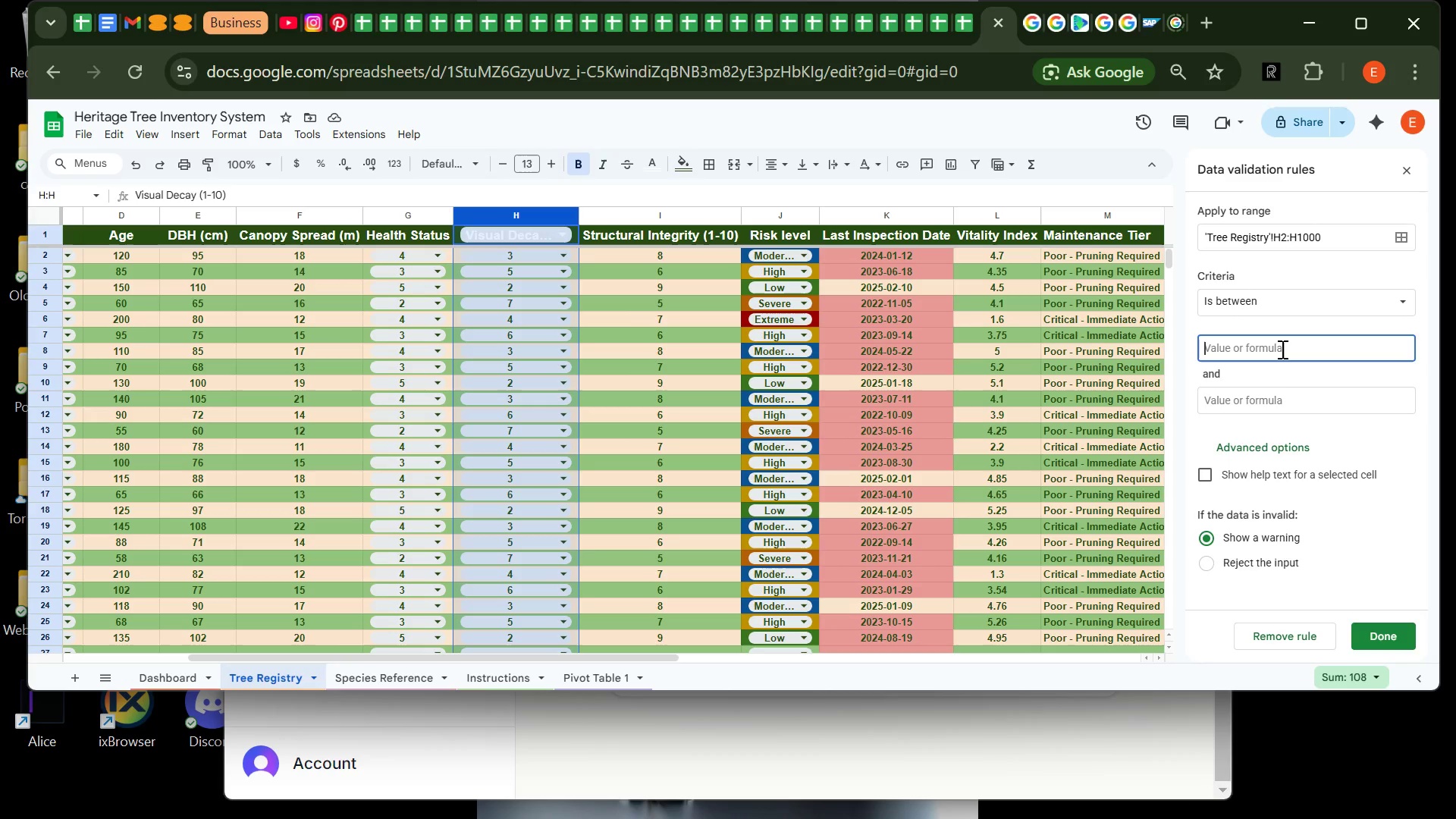 
key(1)
 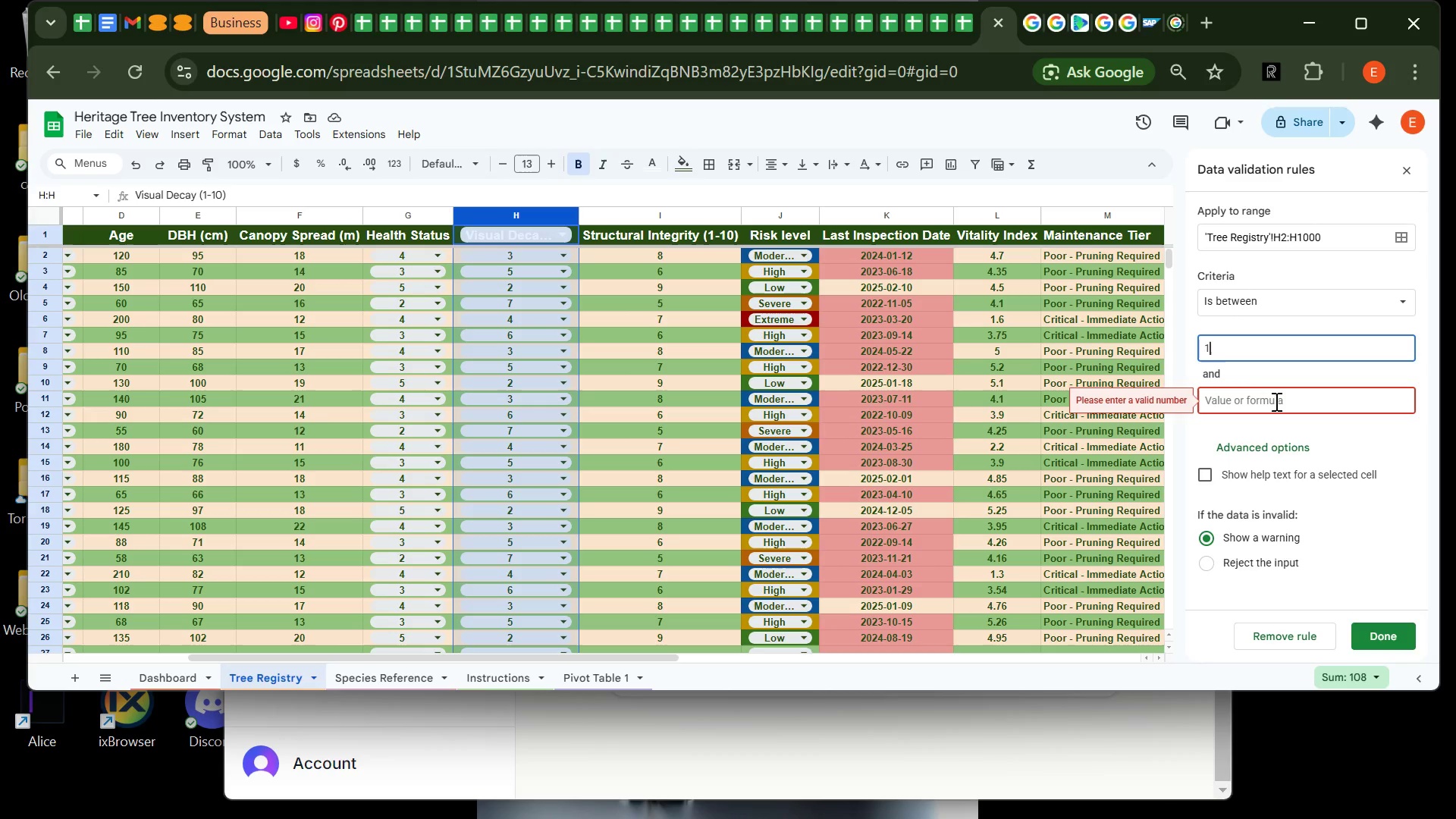 
left_click([1275, 401])
 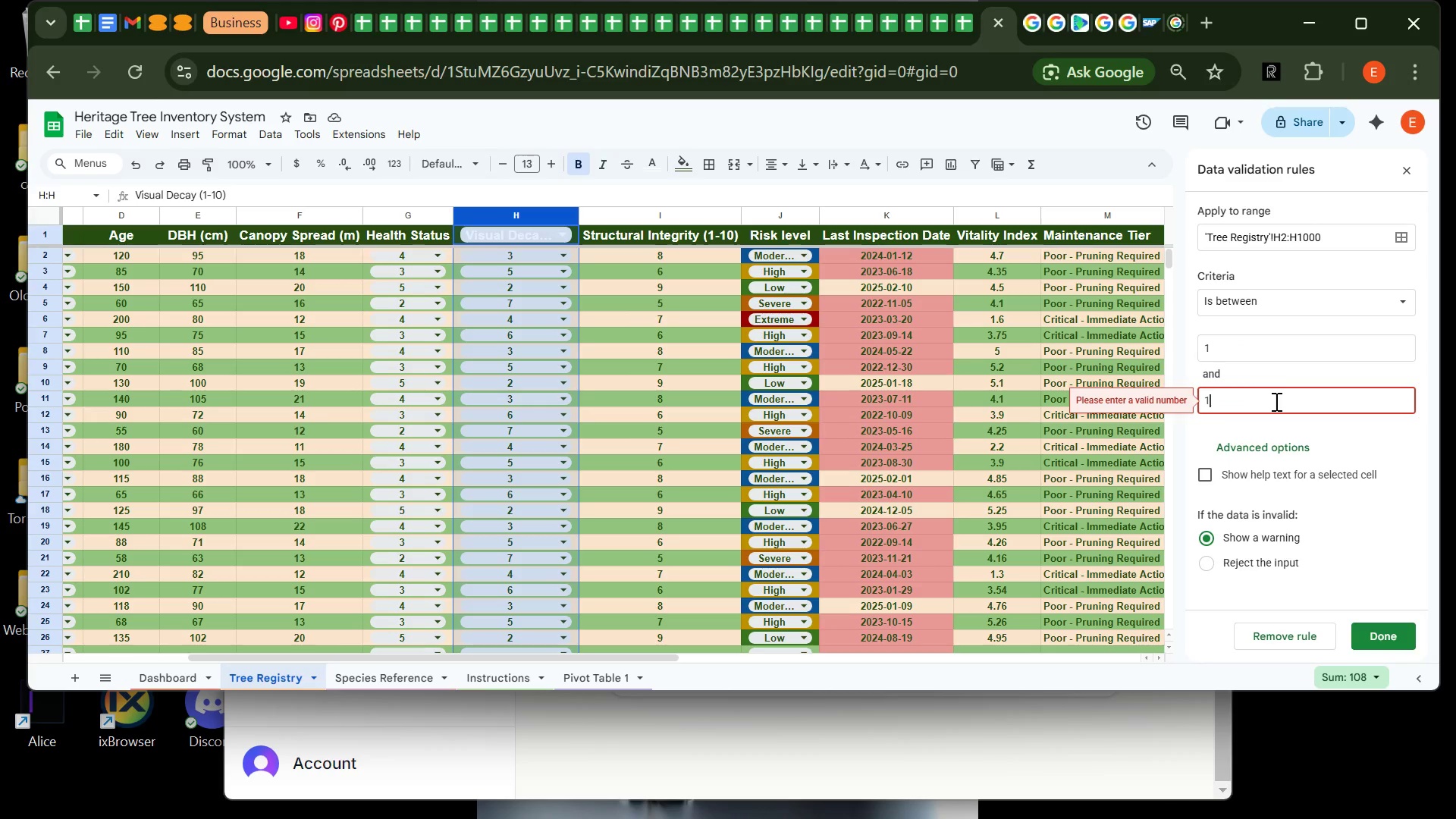 
type(10)
 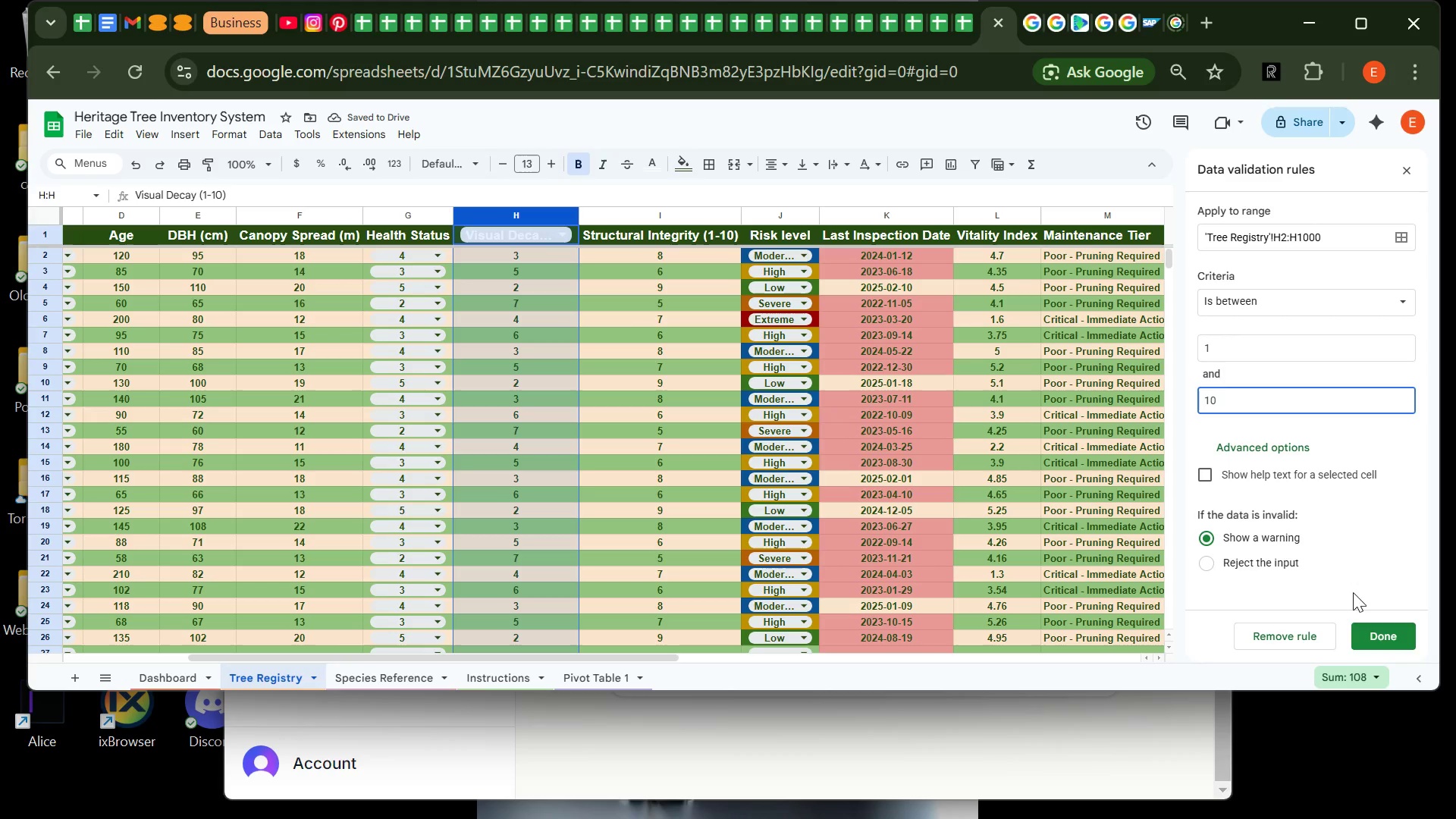 
wait(6.44)
 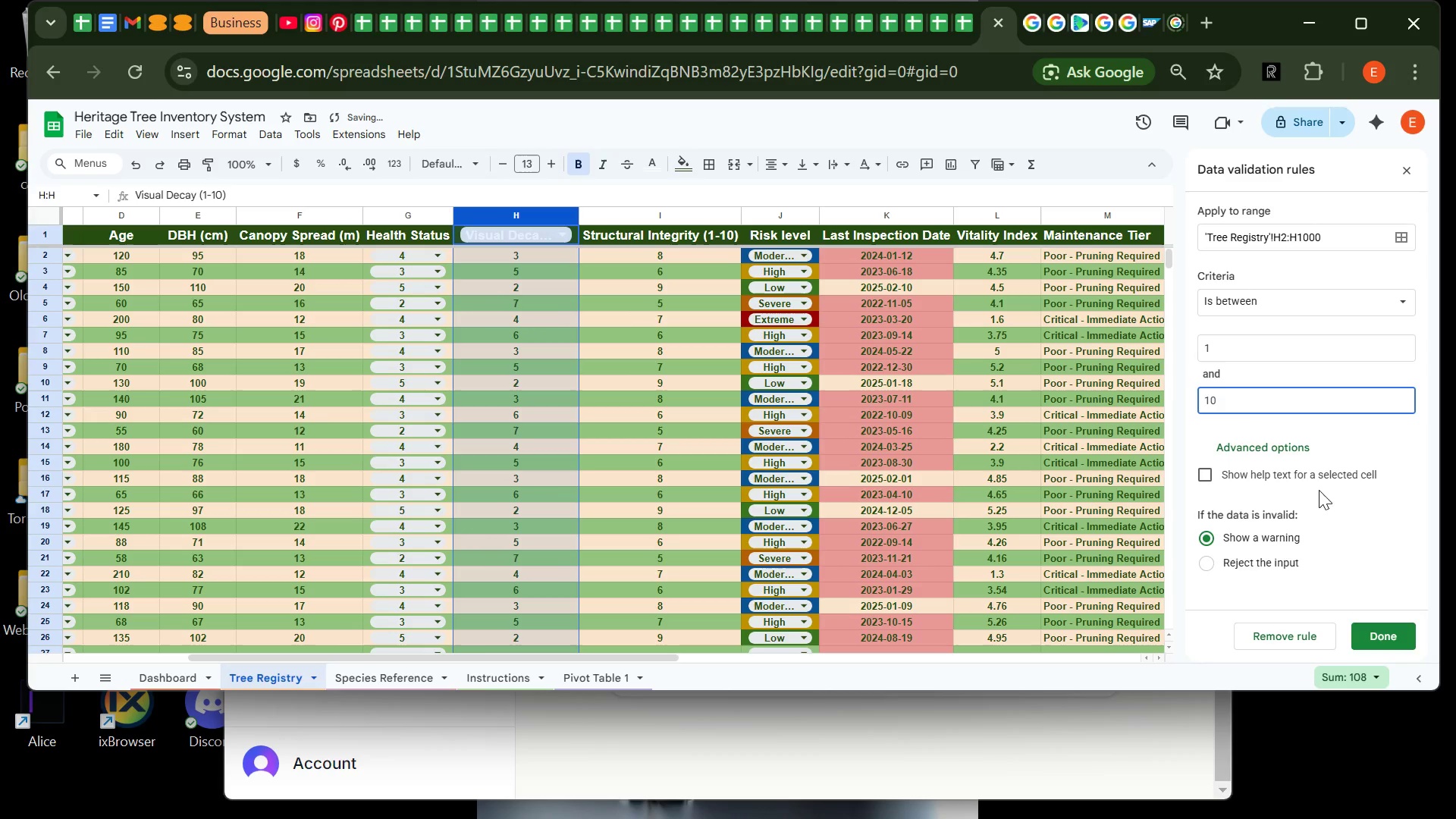 
left_click([1208, 469])
 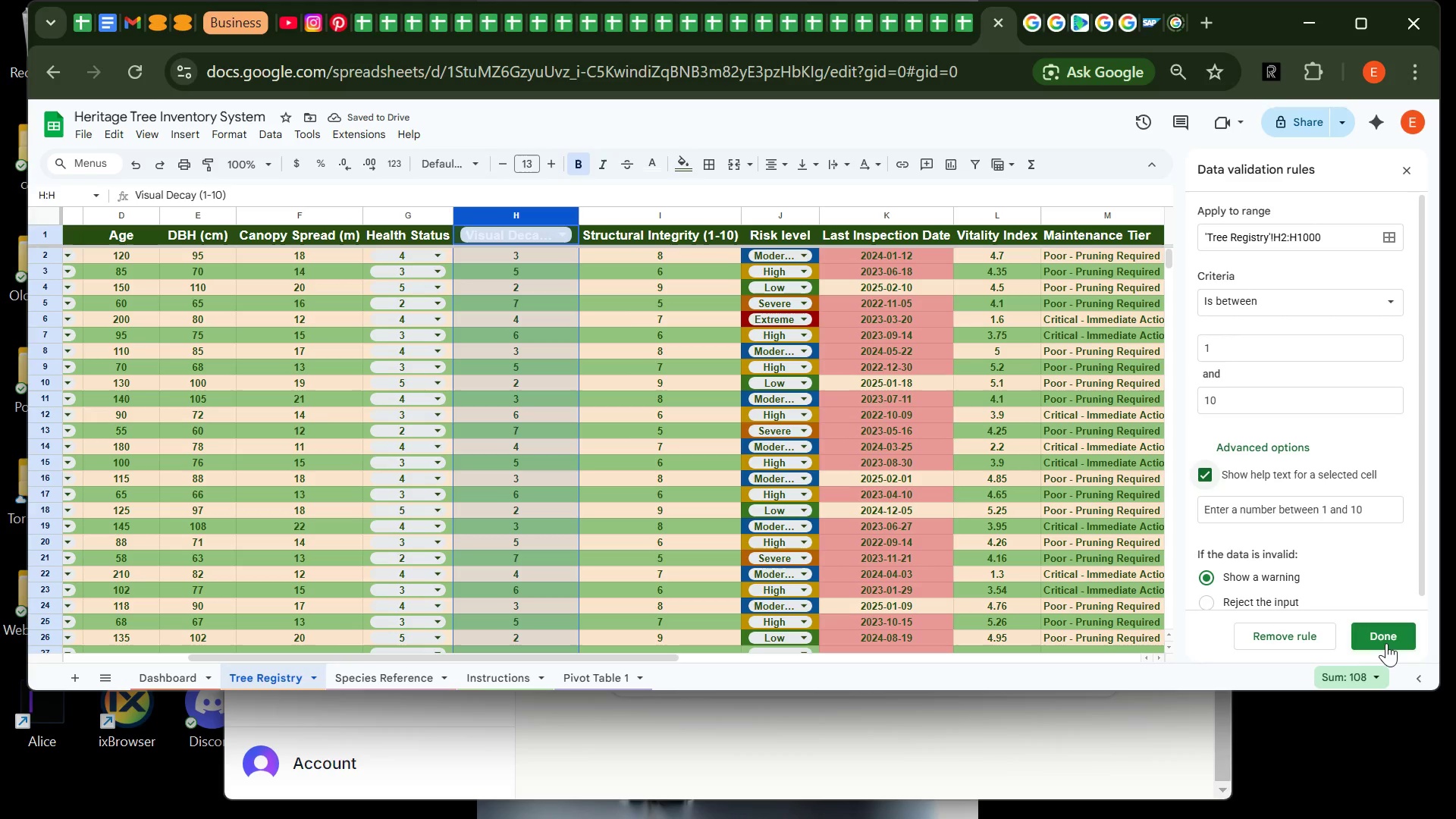 
left_click([1385, 634])
 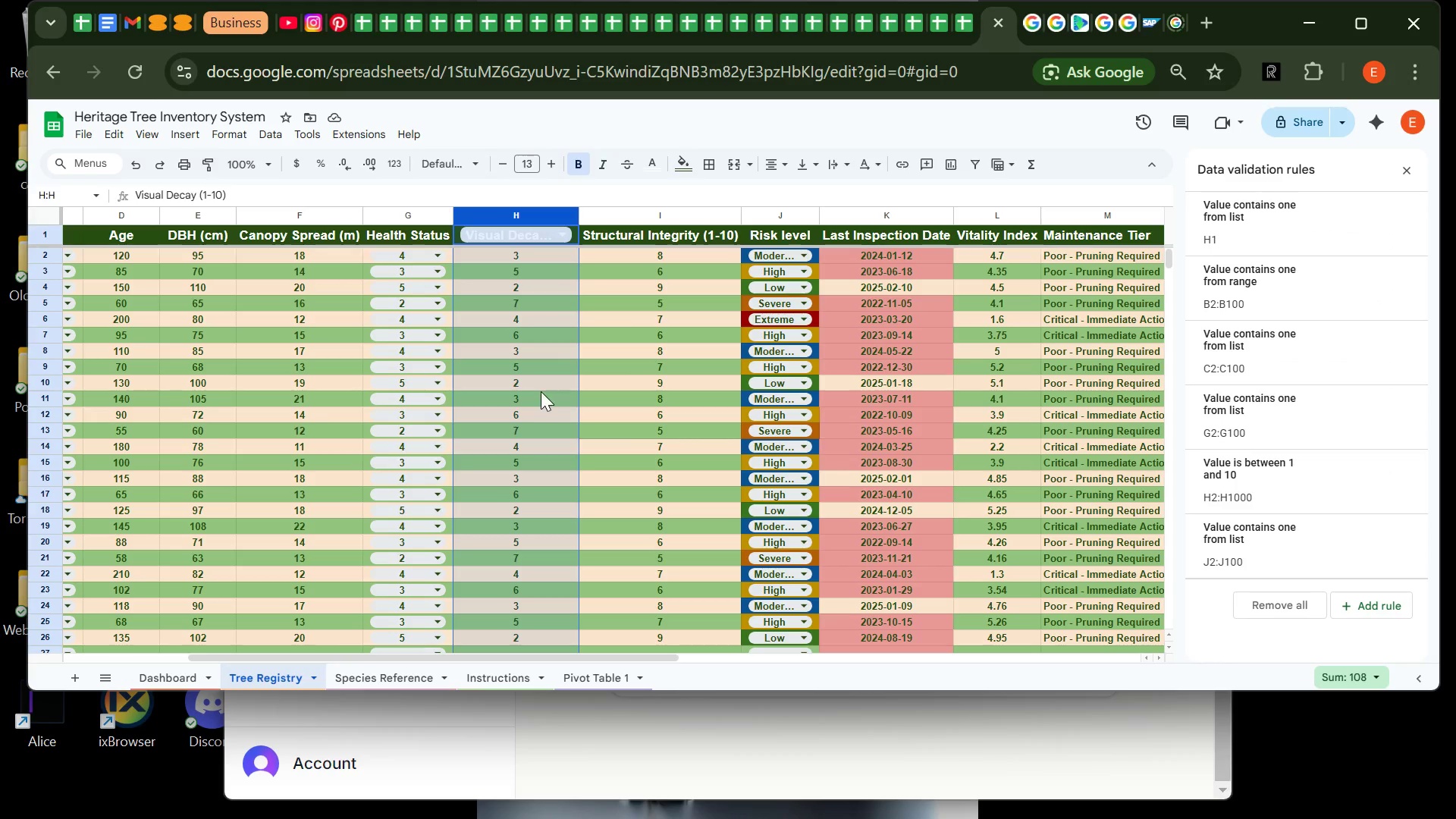 
left_click([617, 397])
 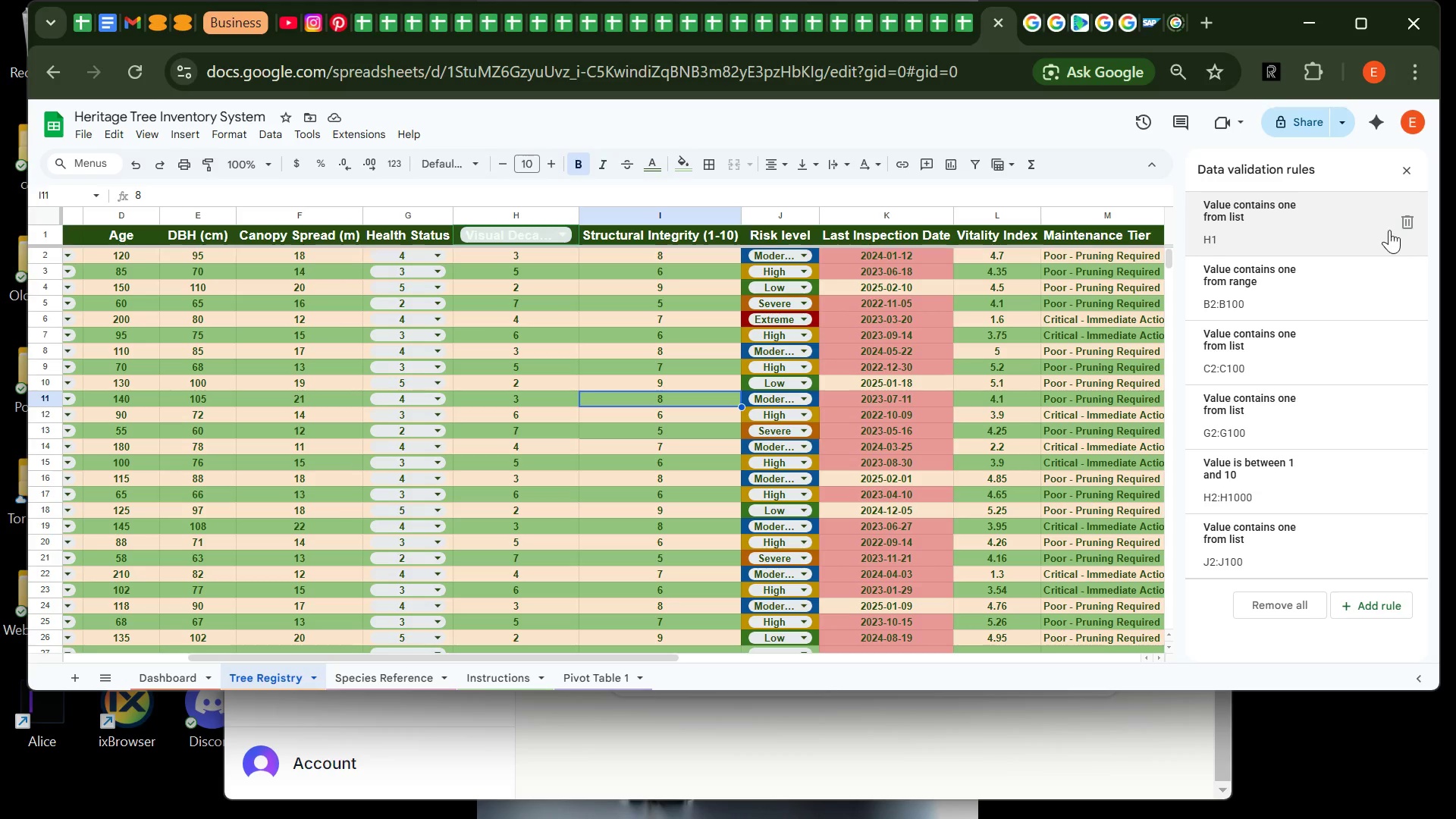 
left_click([1408, 225])
 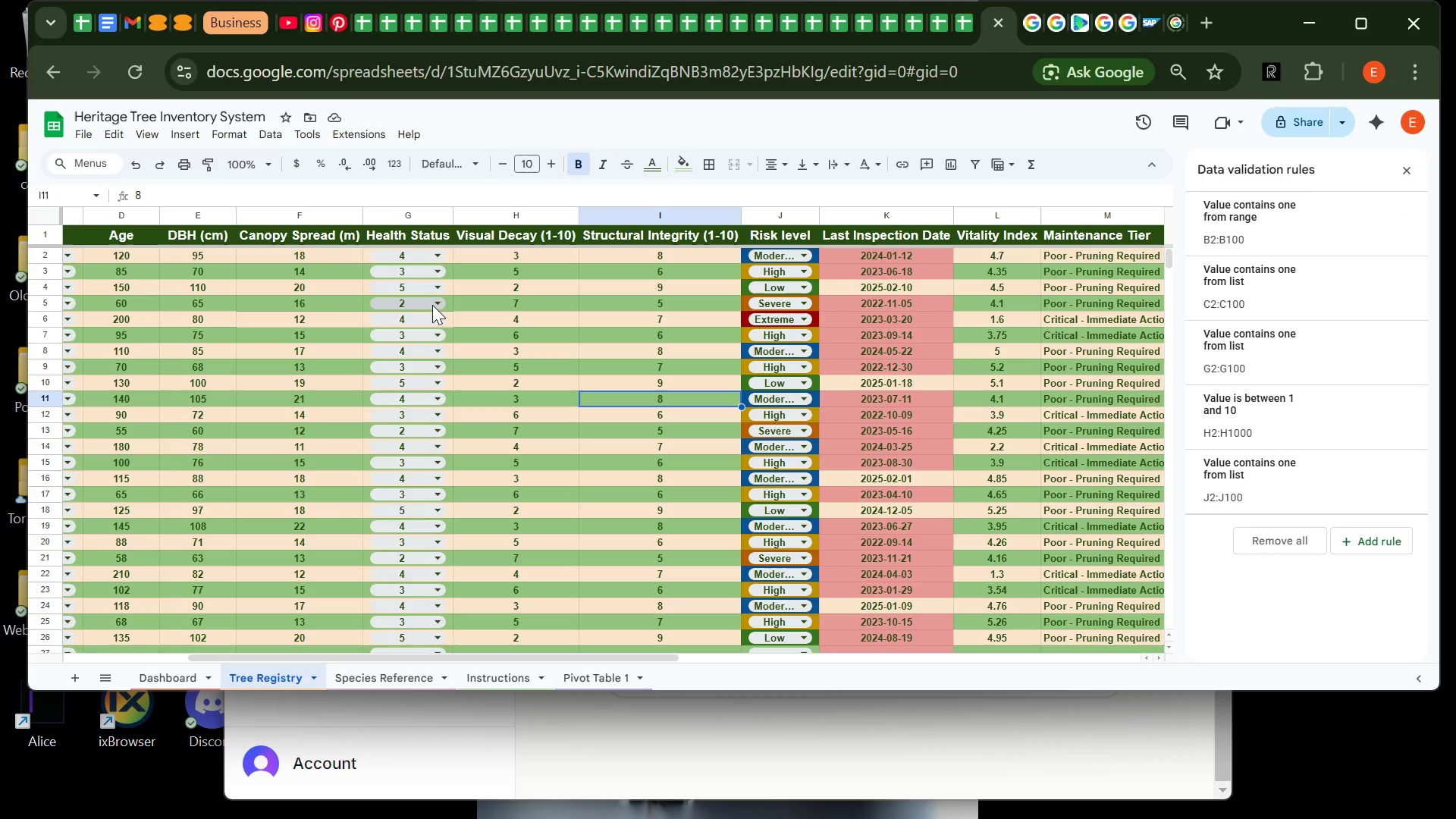 
wait(16.92)
 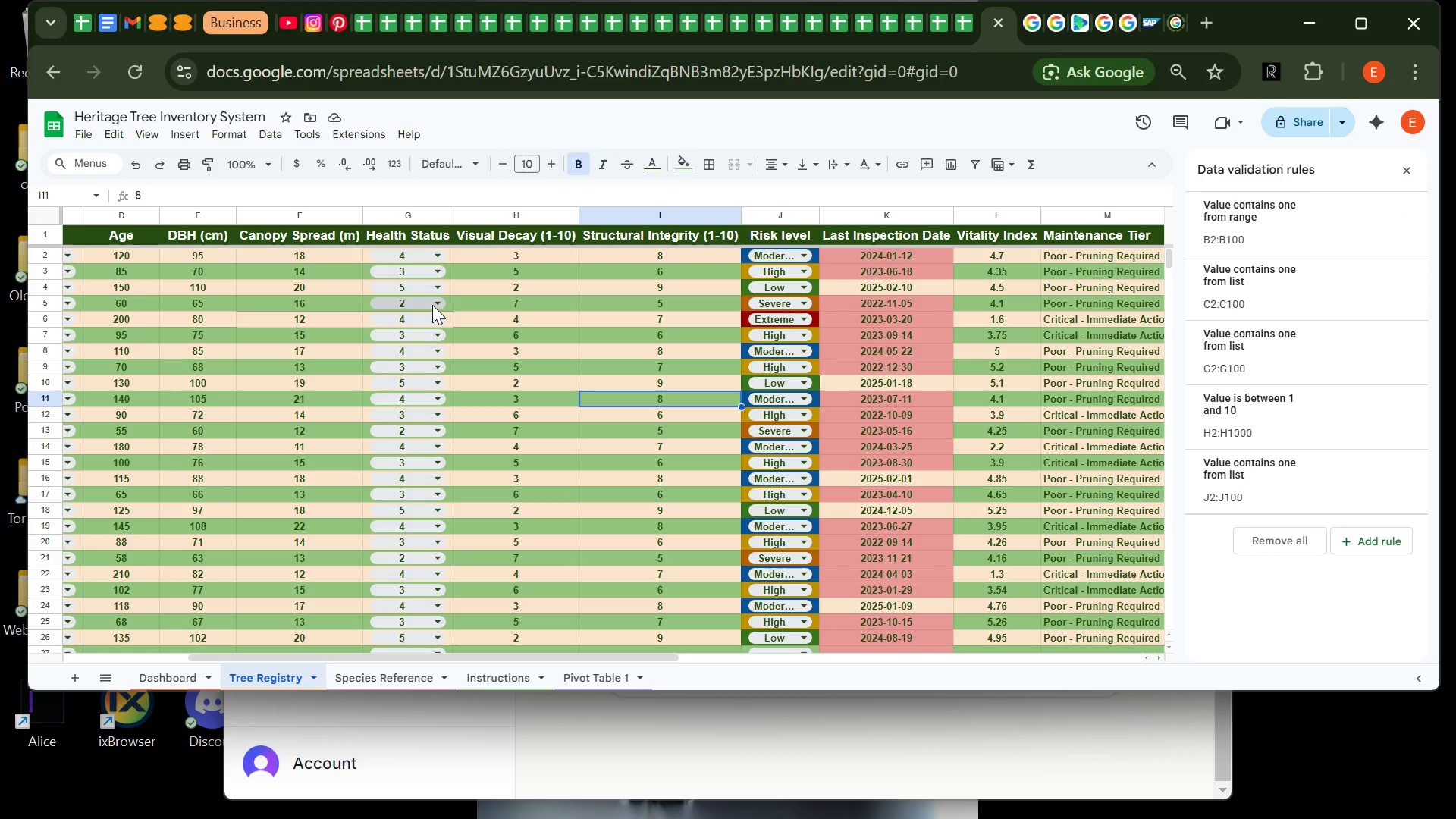 
left_click([1363, 367])
 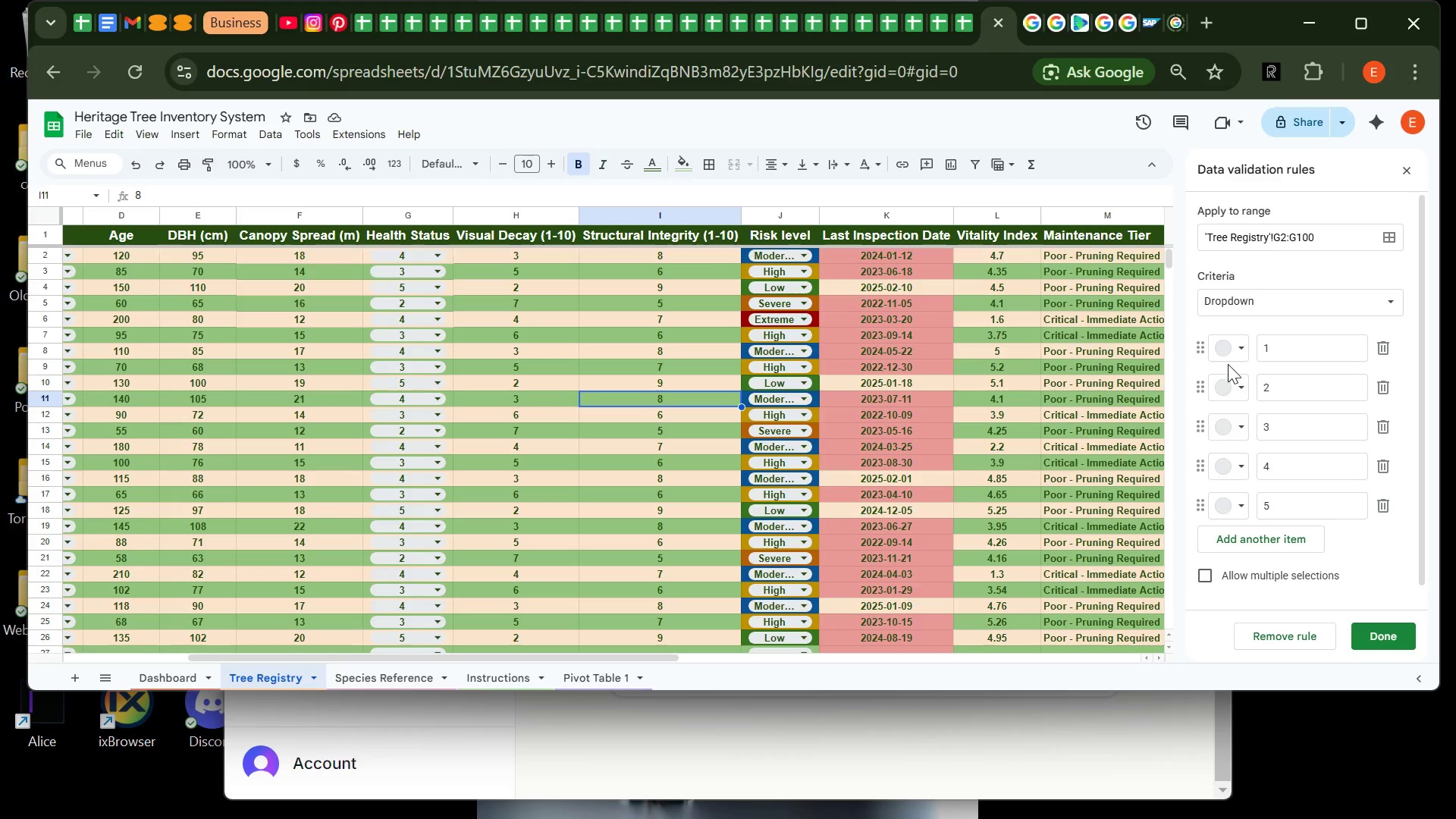 
left_click([1225, 360])
 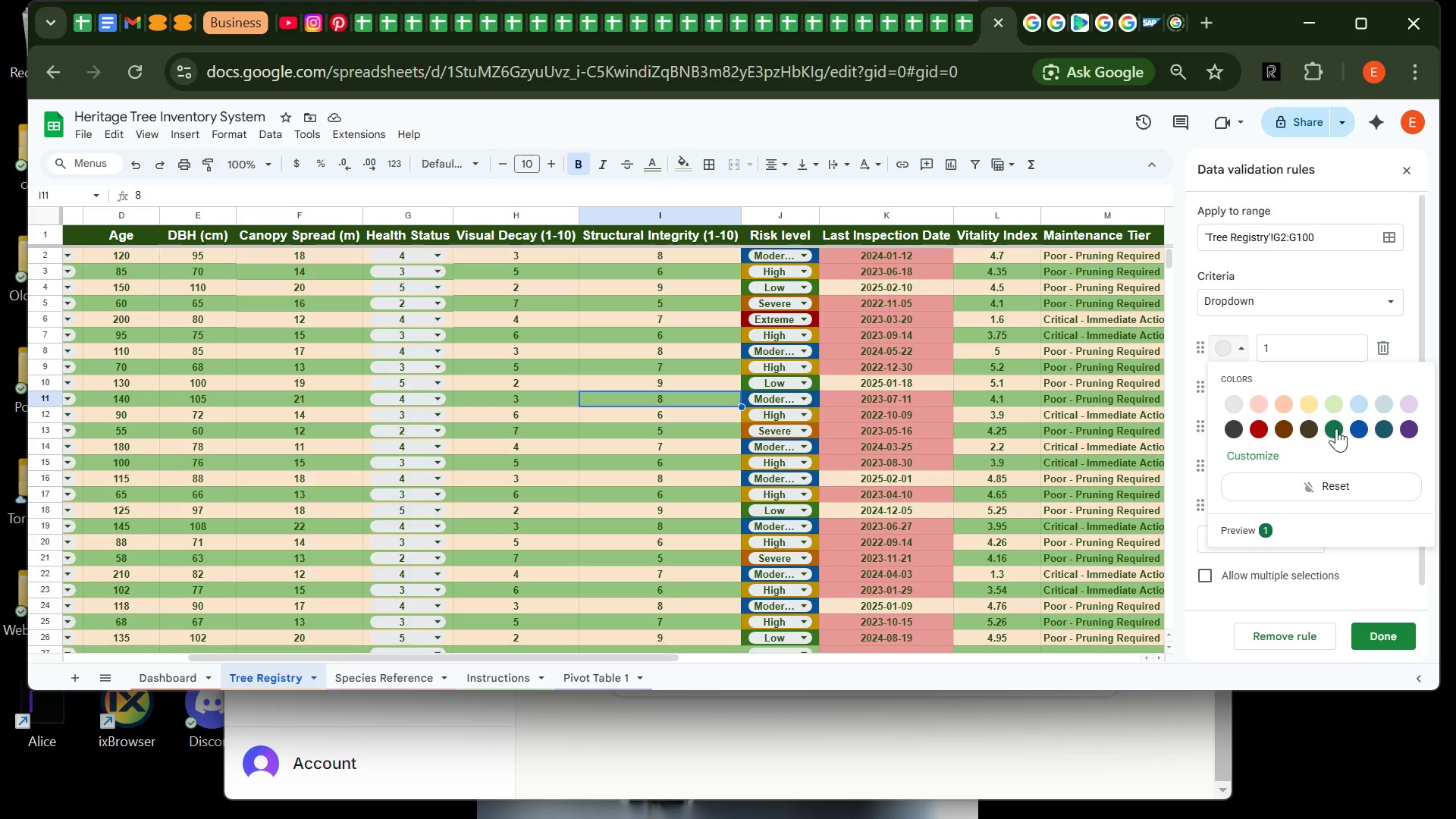 
left_click([1336, 428])
 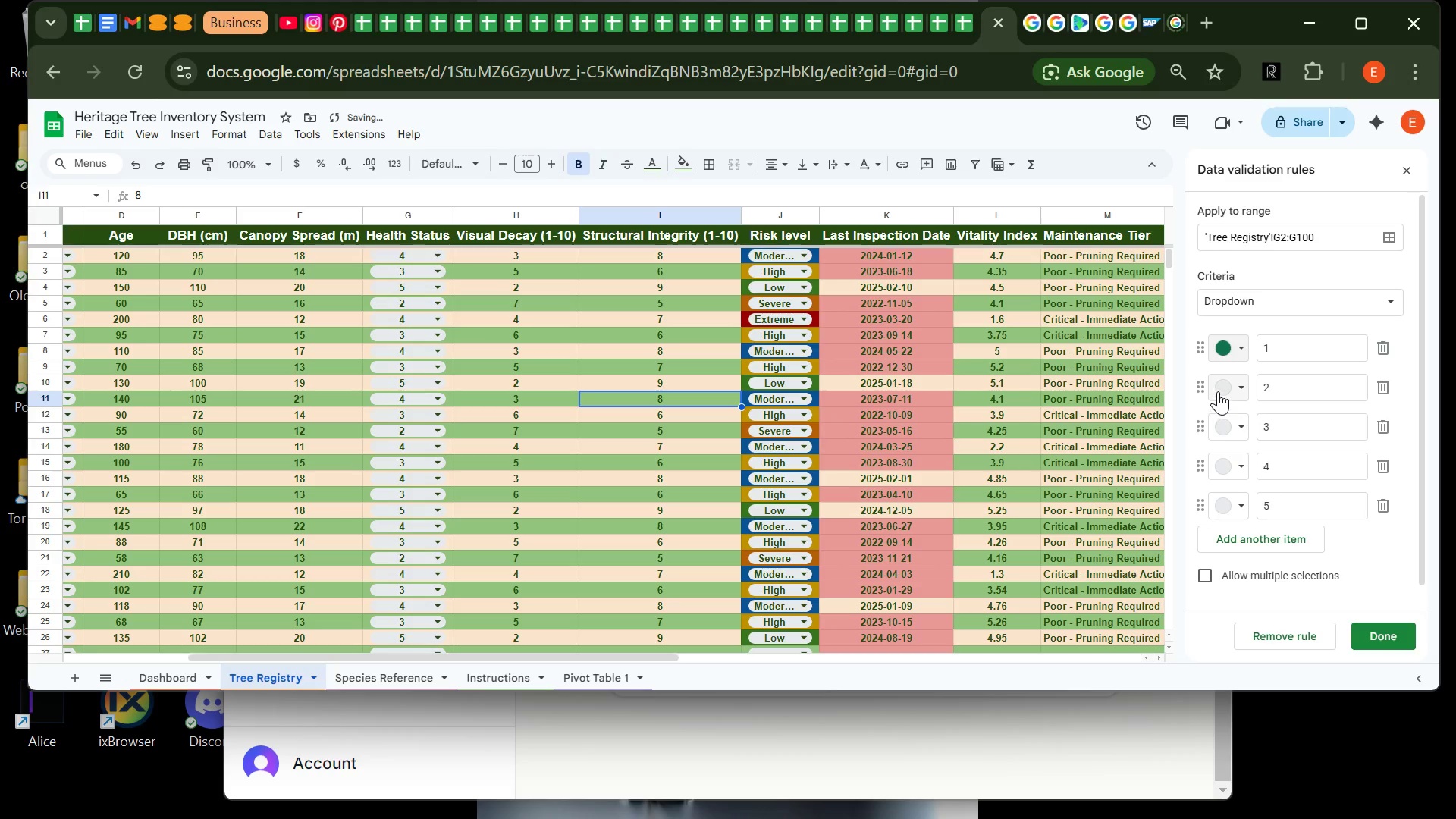 
left_click([1218, 390])
 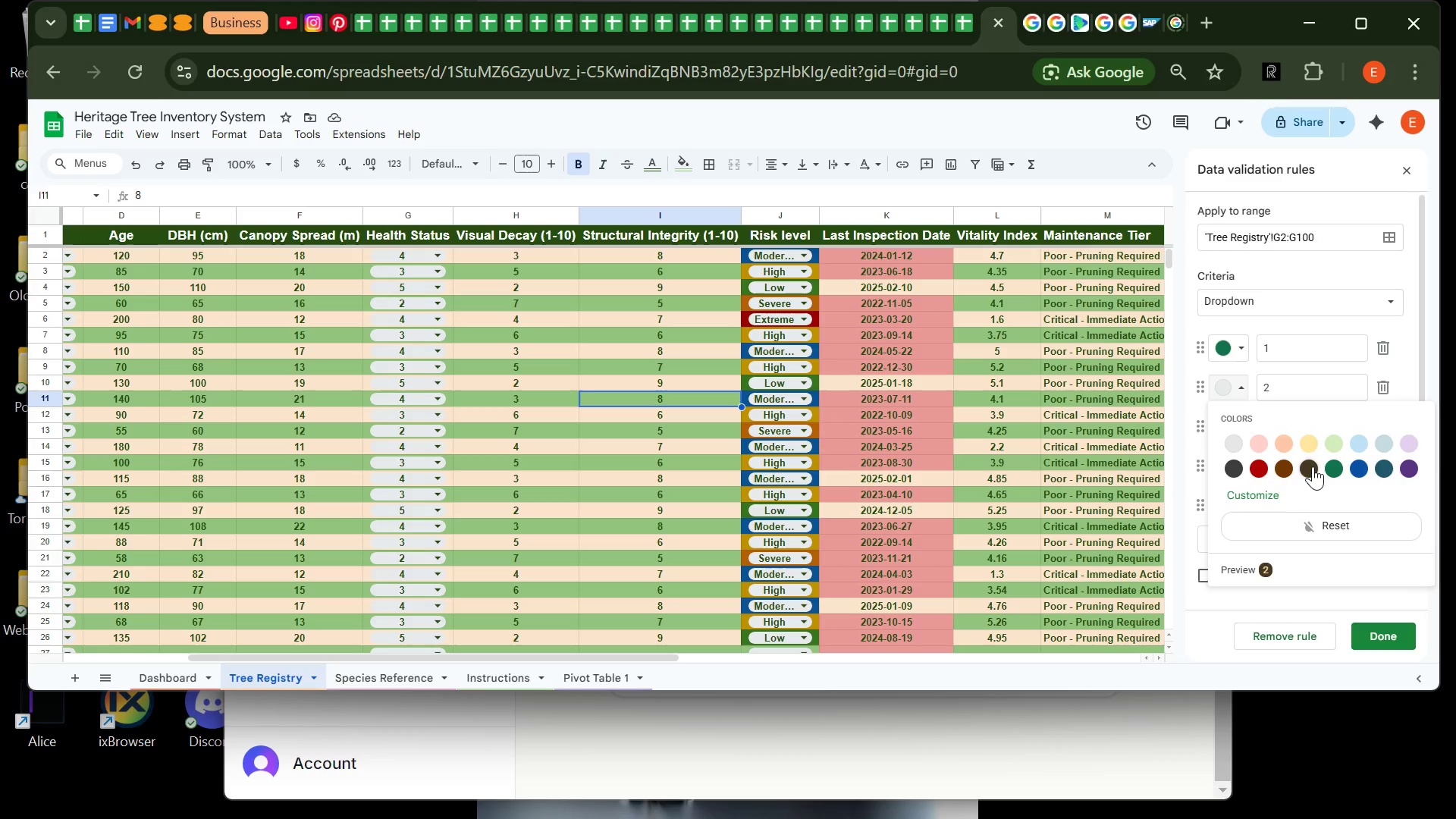 
wait(5.05)
 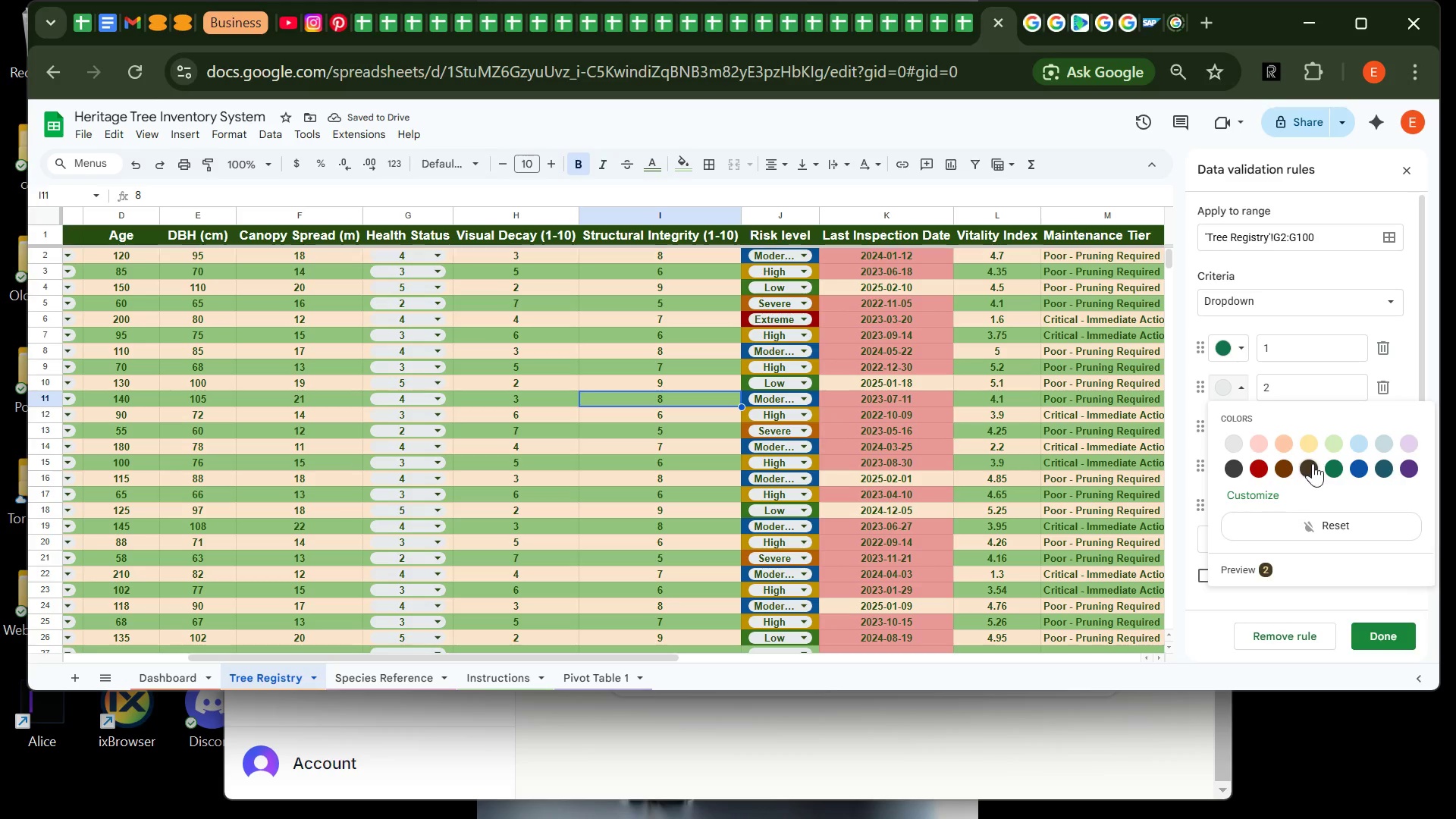 
left_click([1316, 447])
 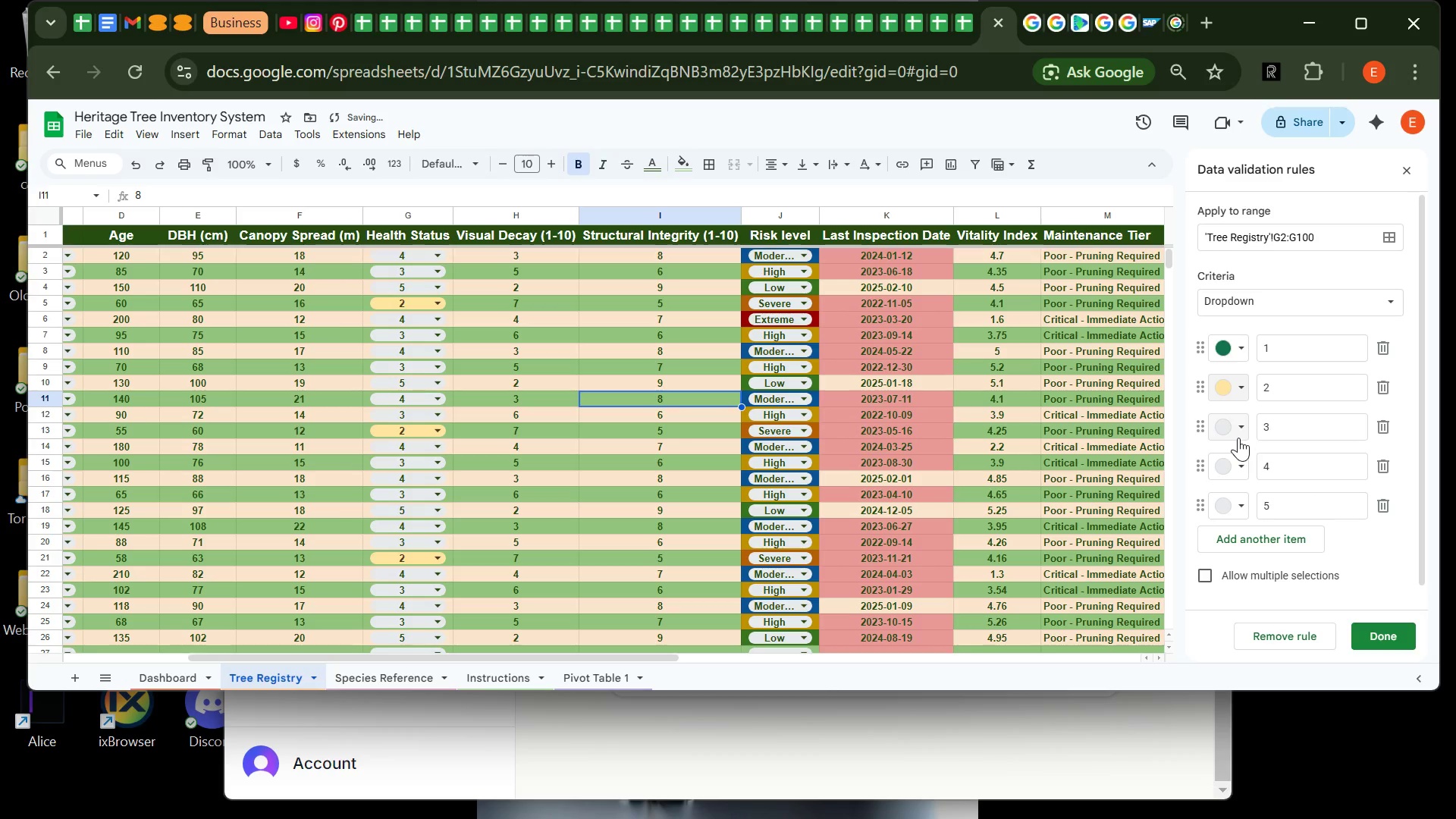 
left_click([1238, 438])
 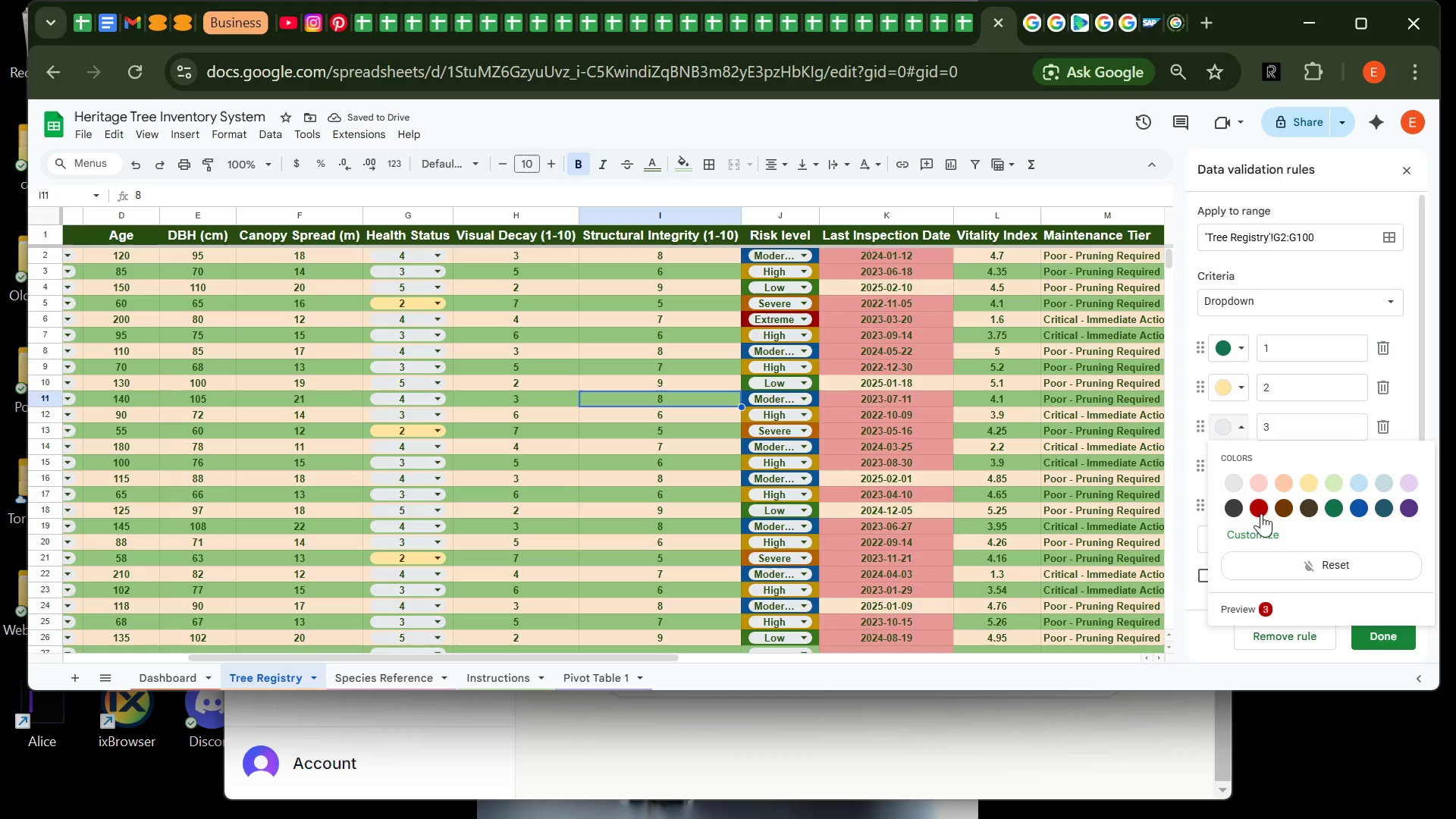 
left_click([1282, 482])
 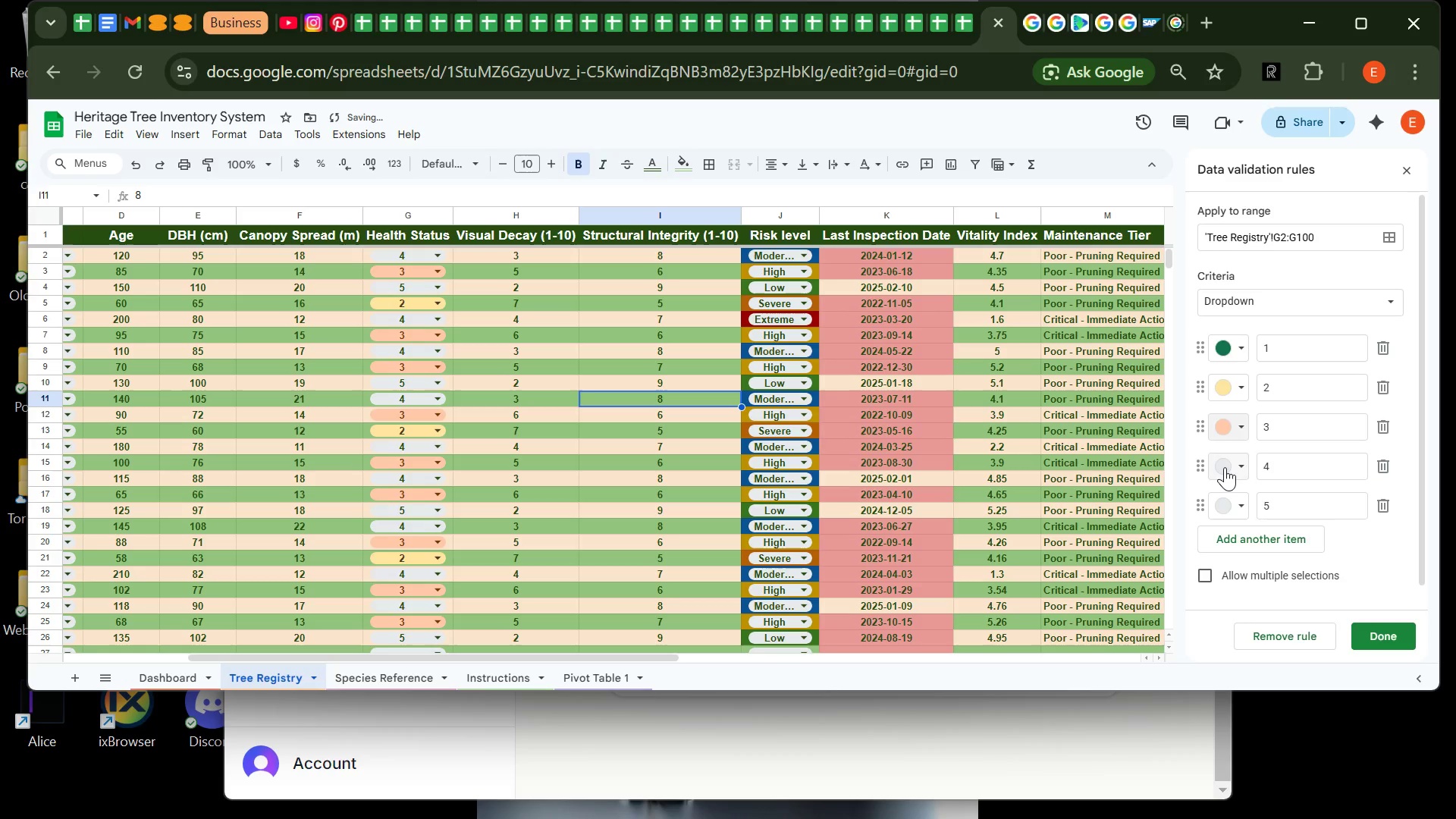 
left_click([1225, 467])
 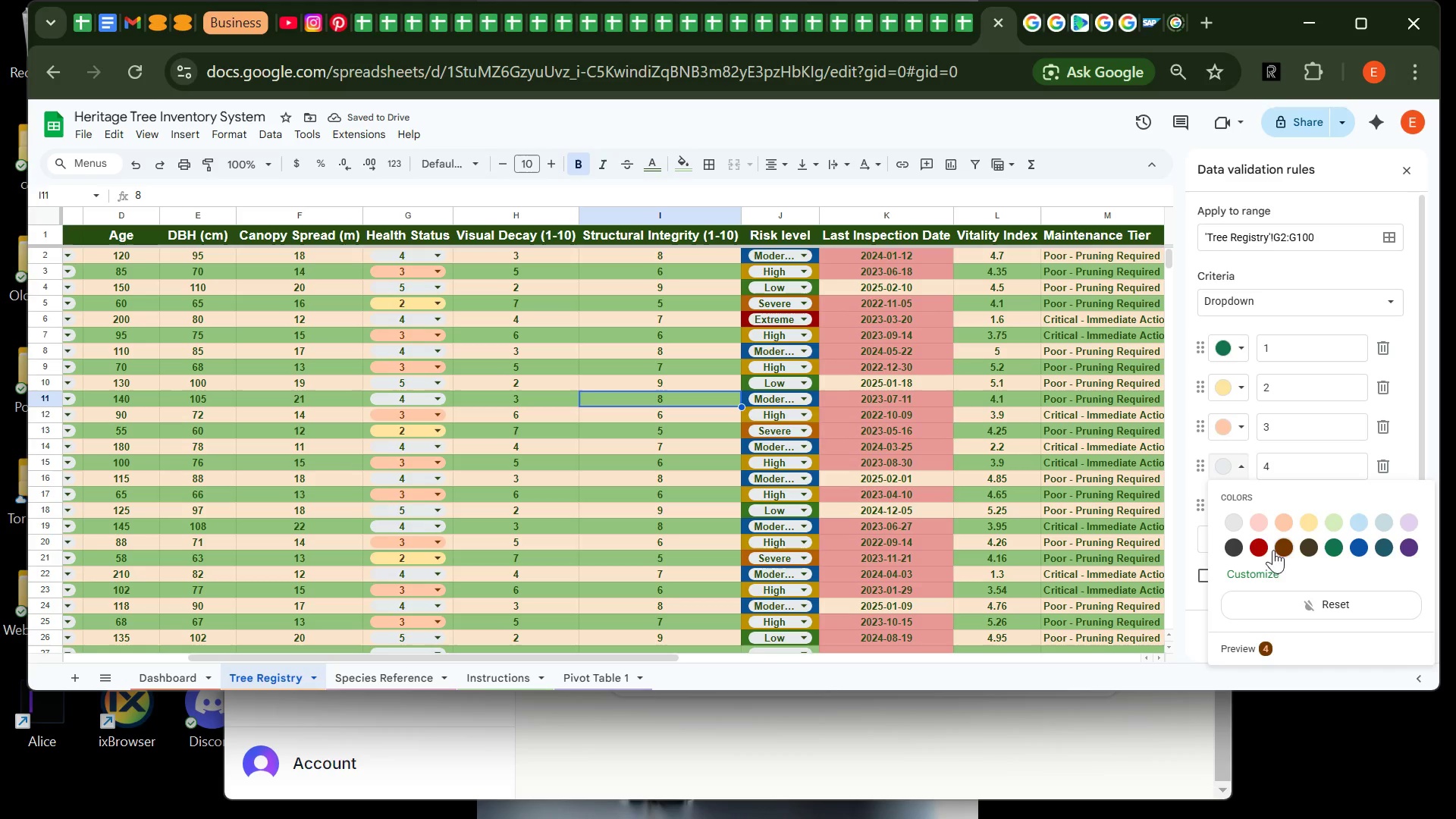 
left_click([1260, 548])
 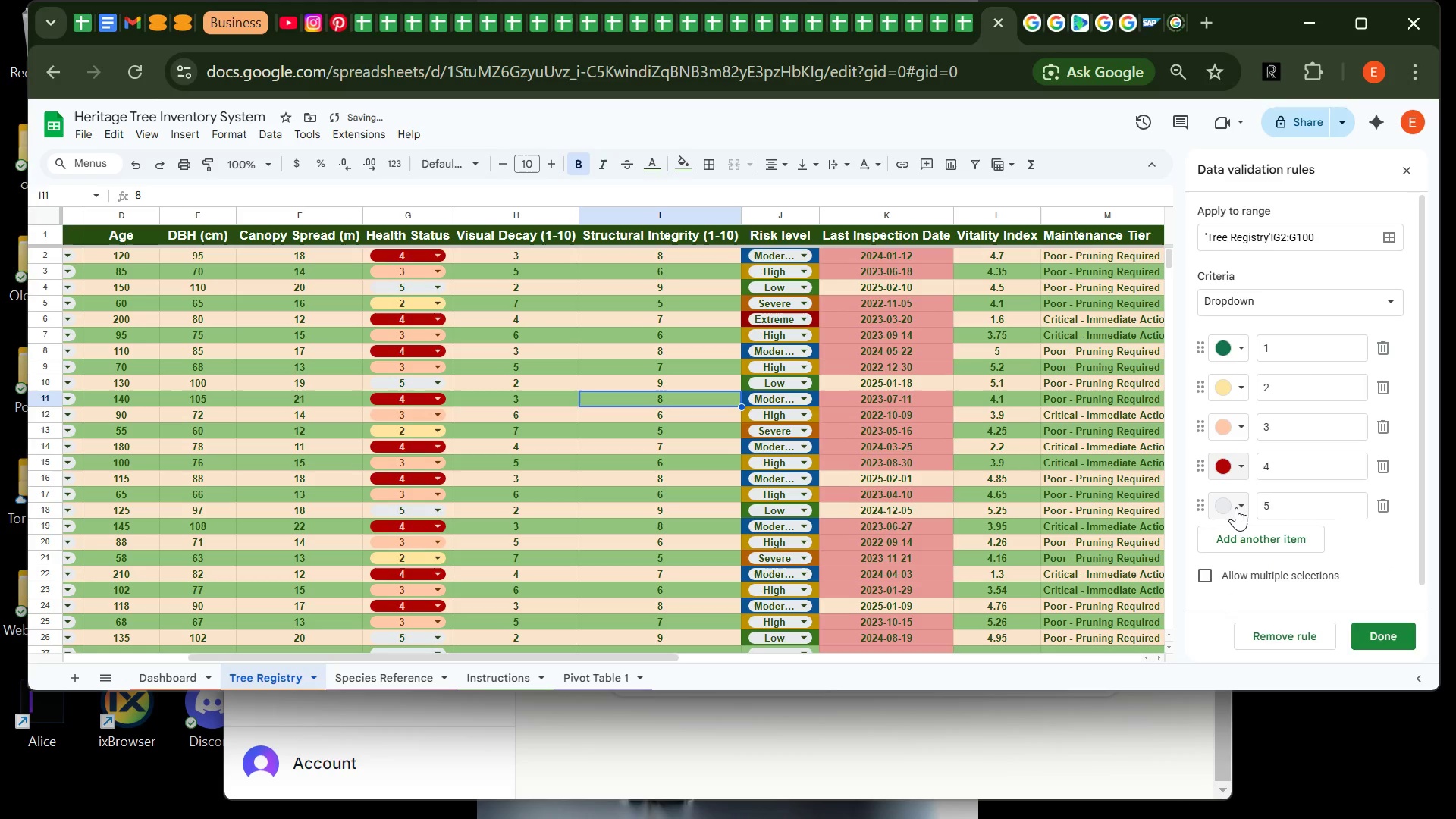 
left_click([1236, 507])
 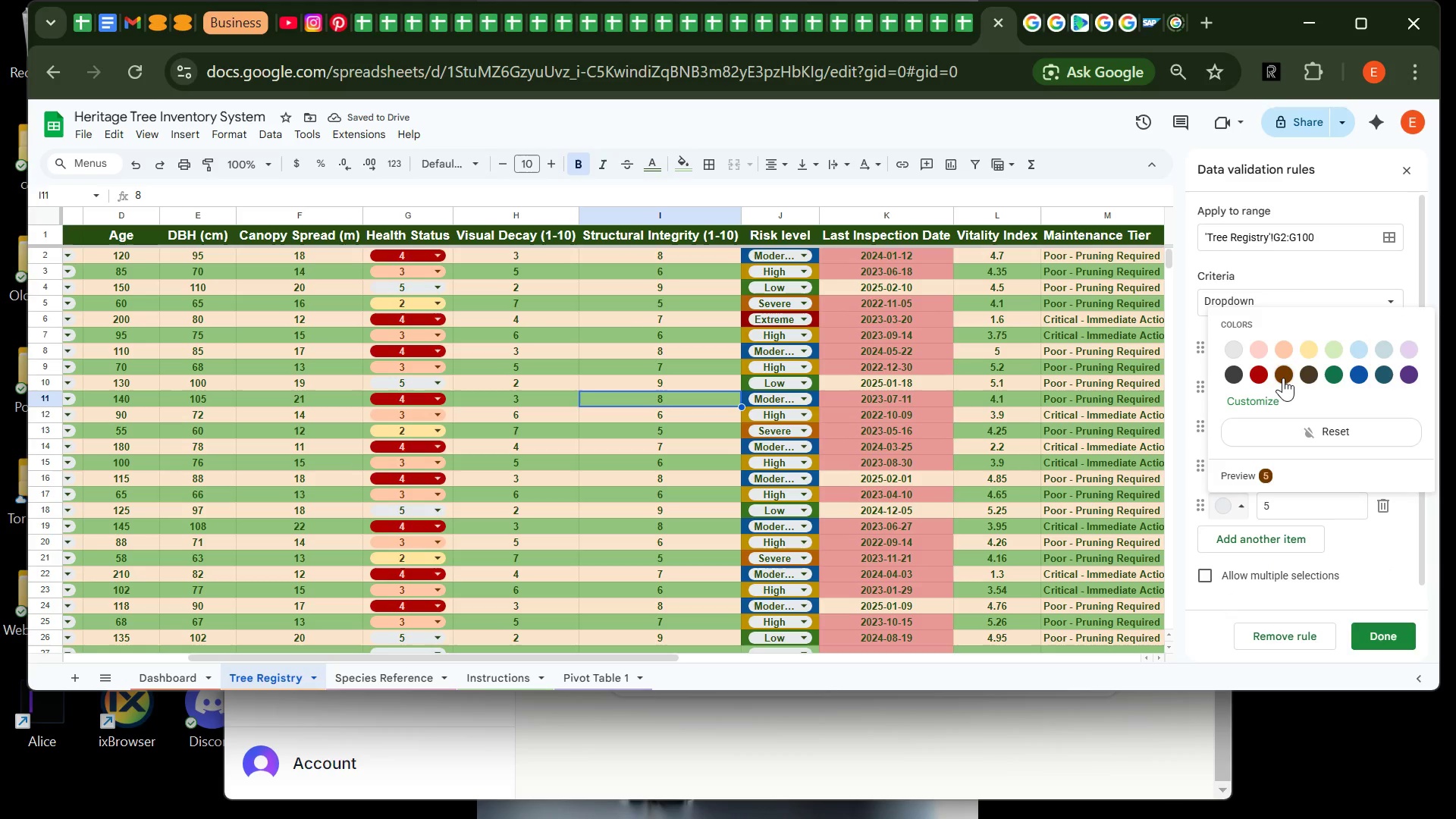 
left_click([1284, 378])
 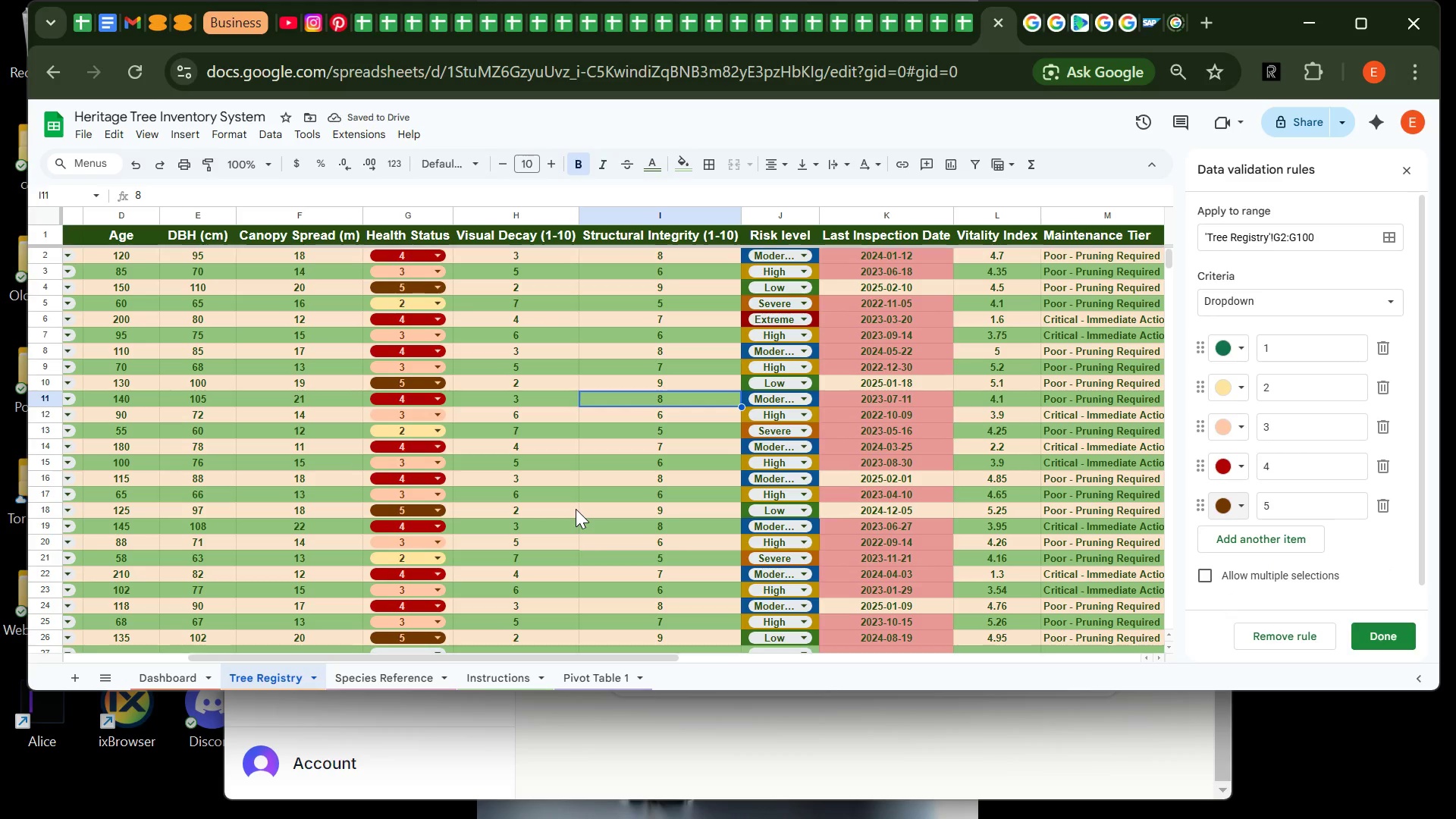 
mouse_move([459, 485])
 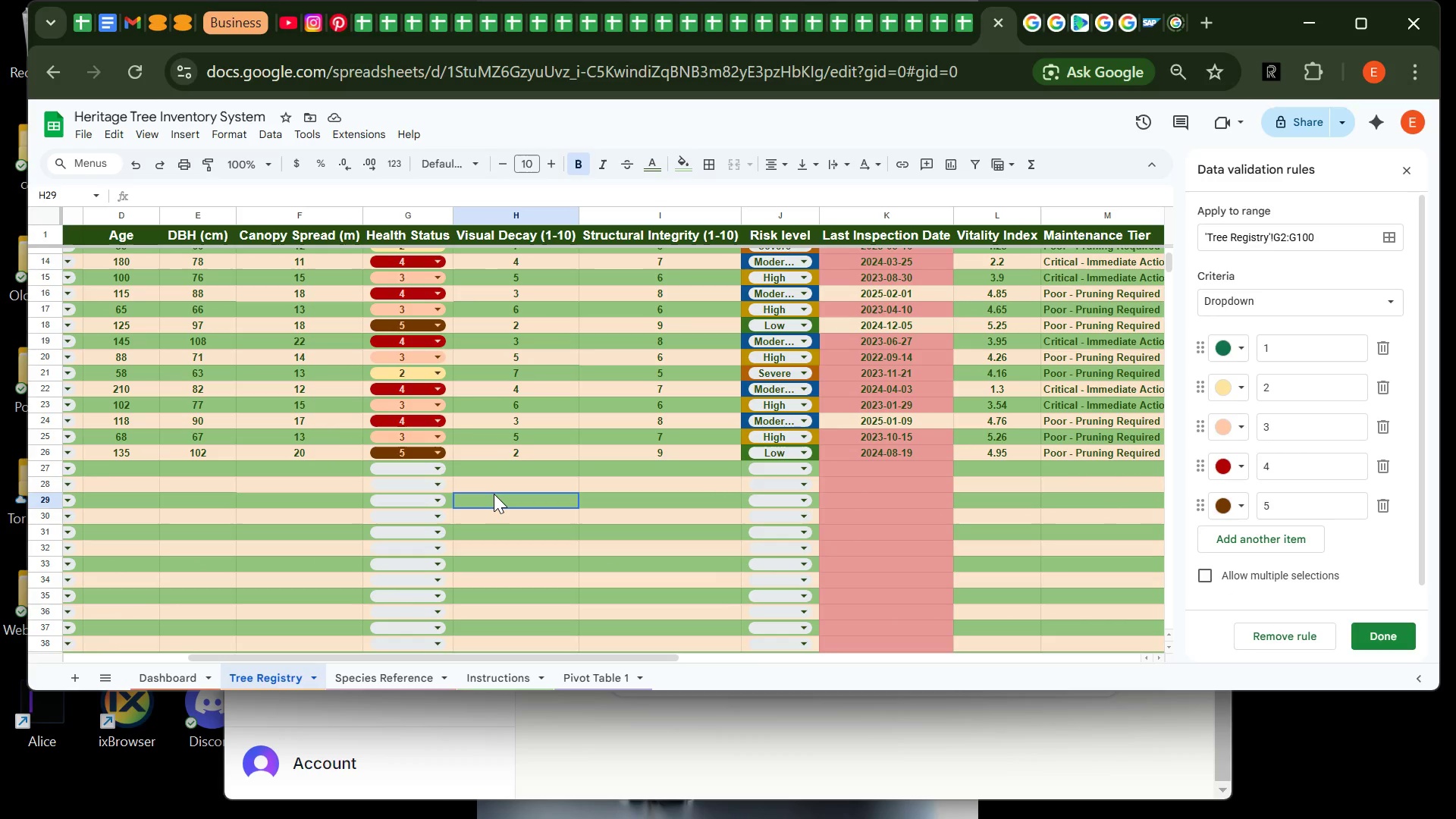 
left_click([494, 494])
 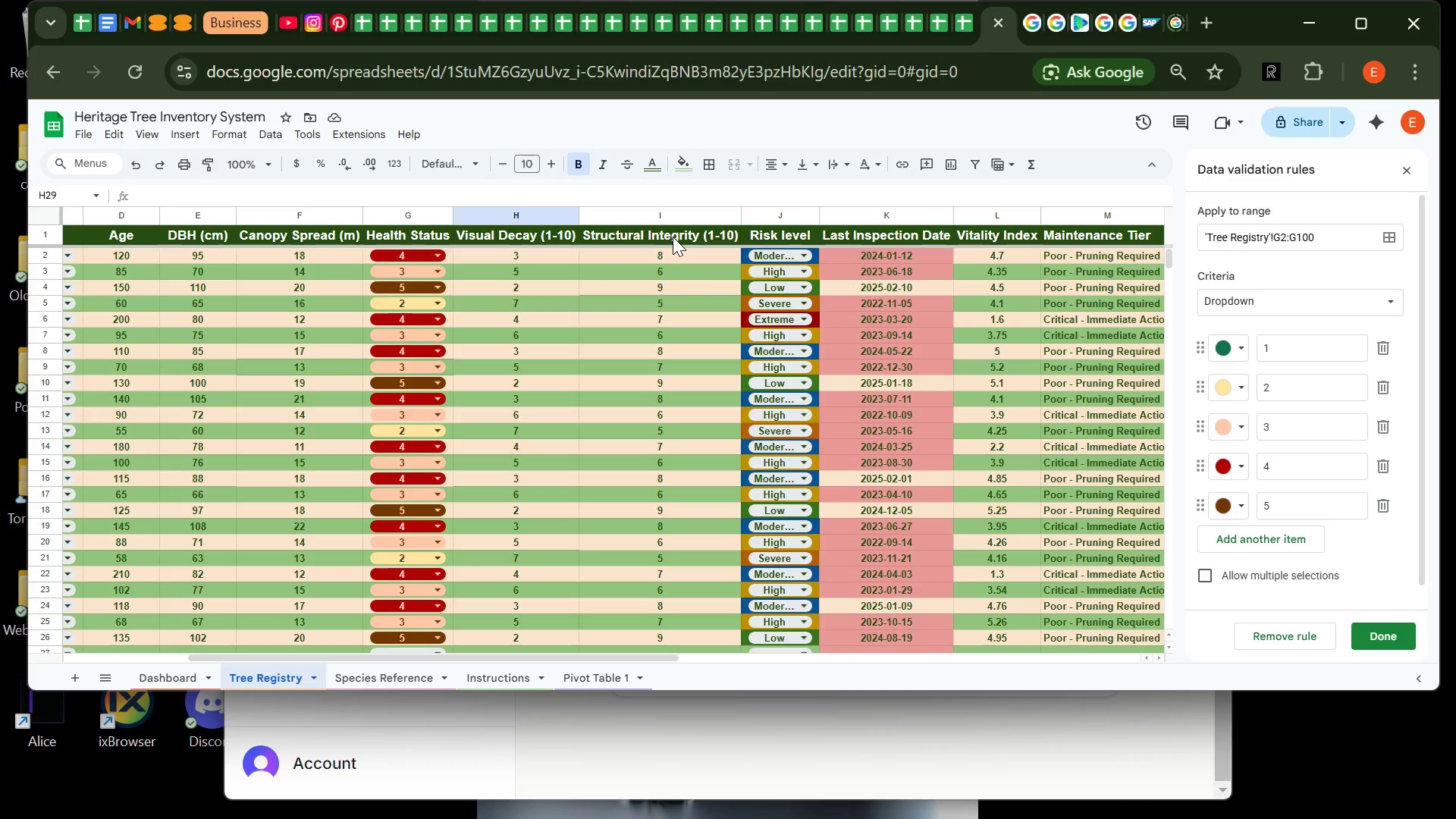 
wait(6.6)
 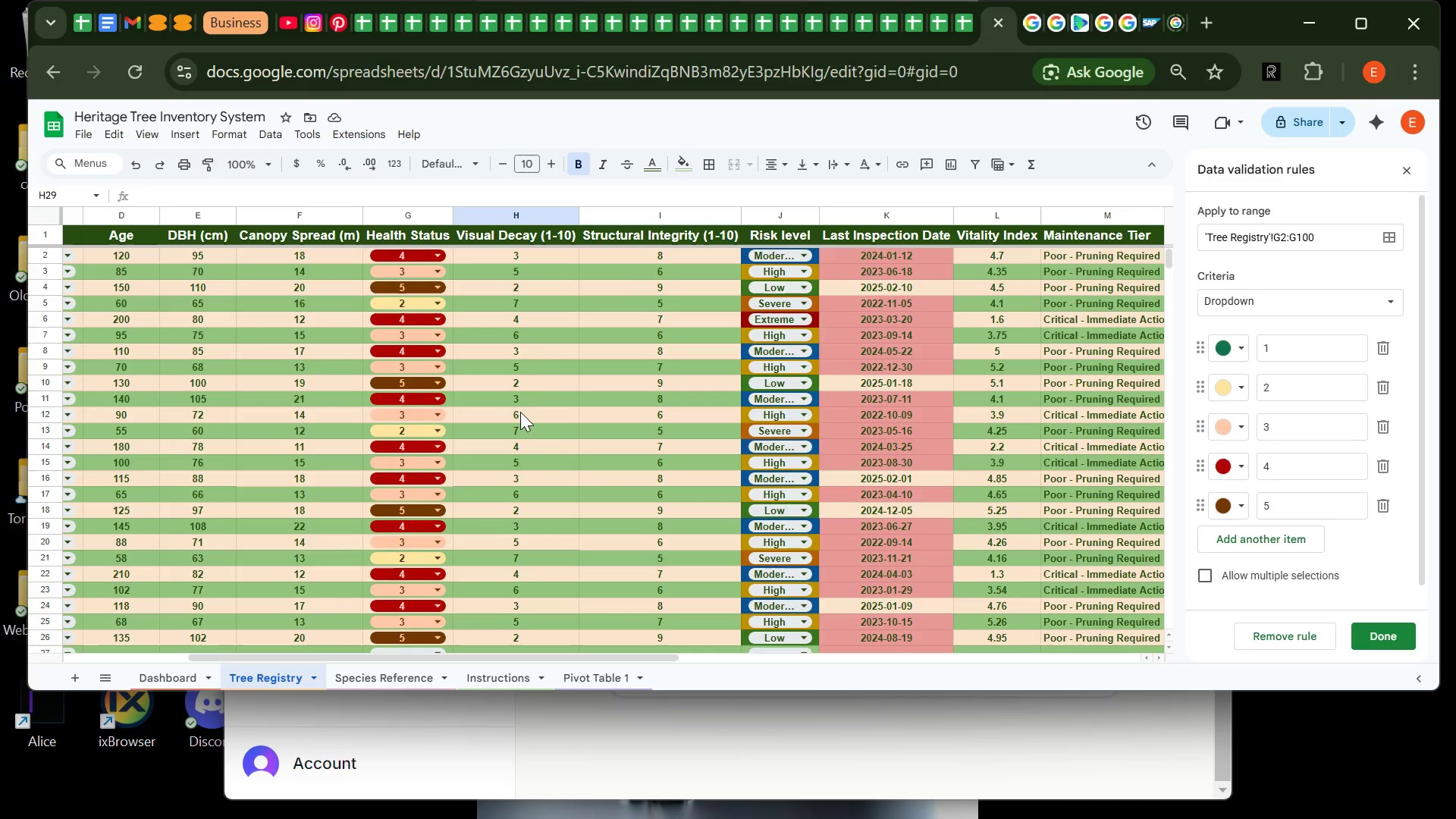 
mouse_move([774, 338])
 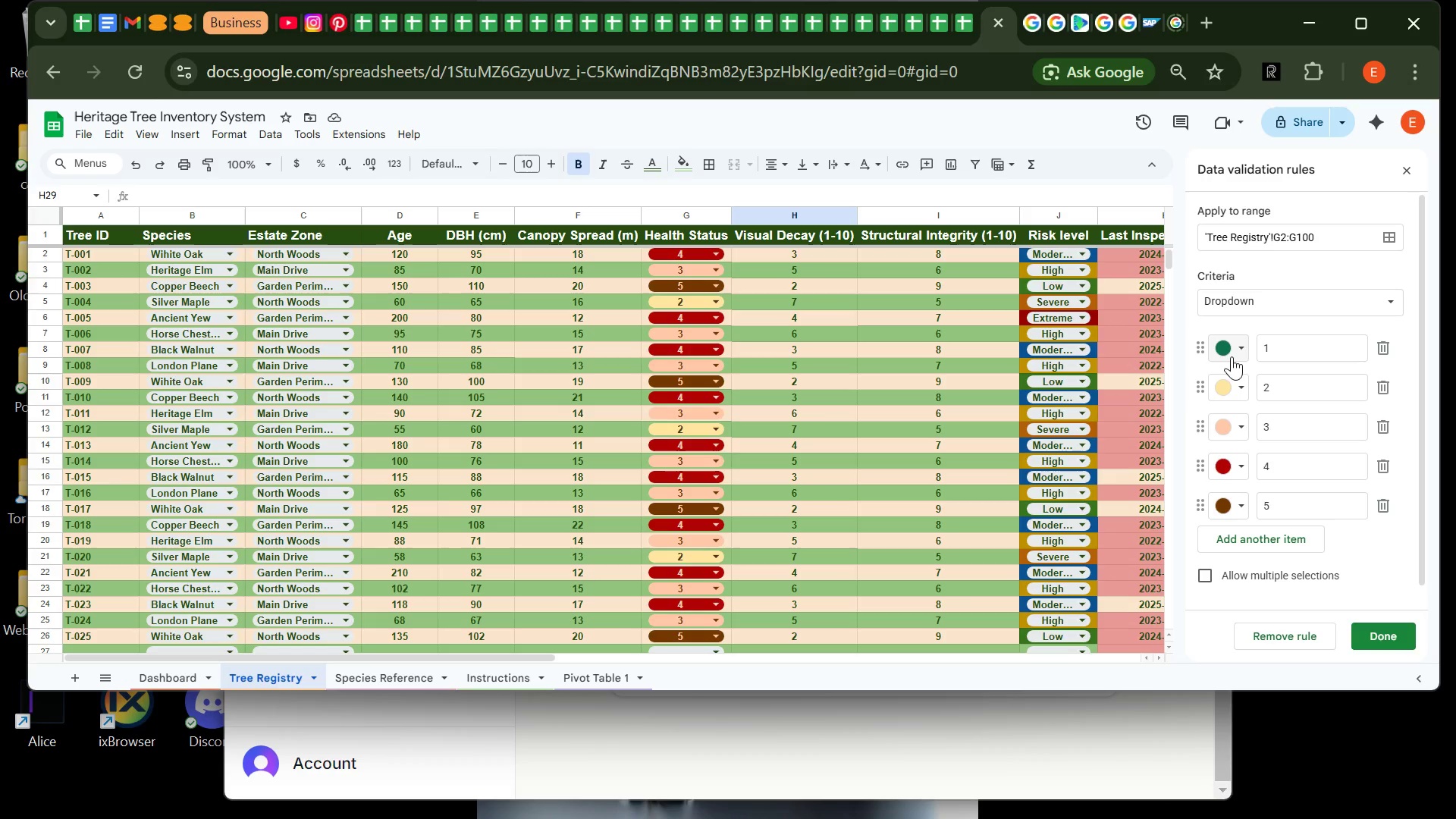 
left_click([1230, 354])
 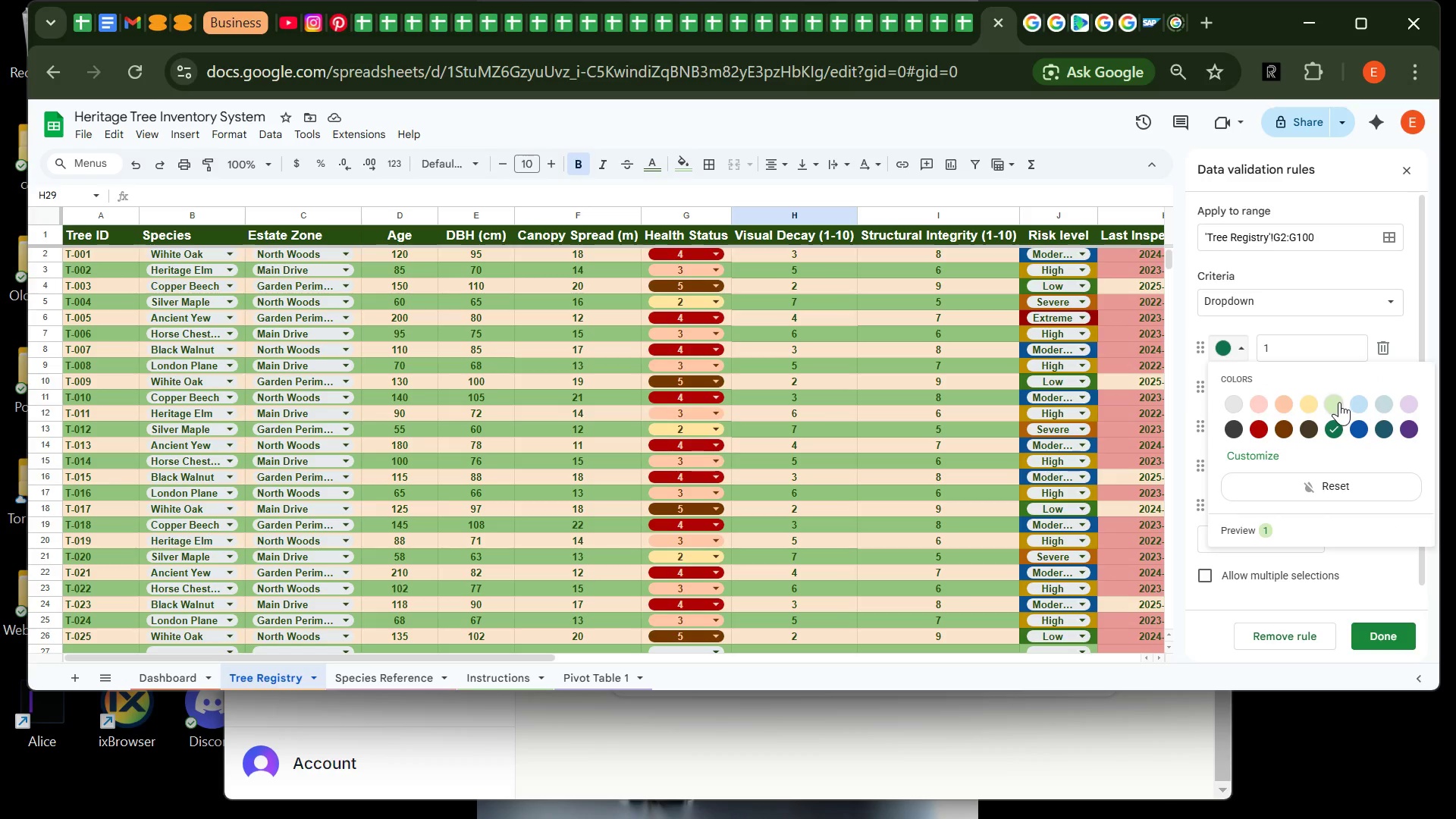 
left_click([1339, 405])
 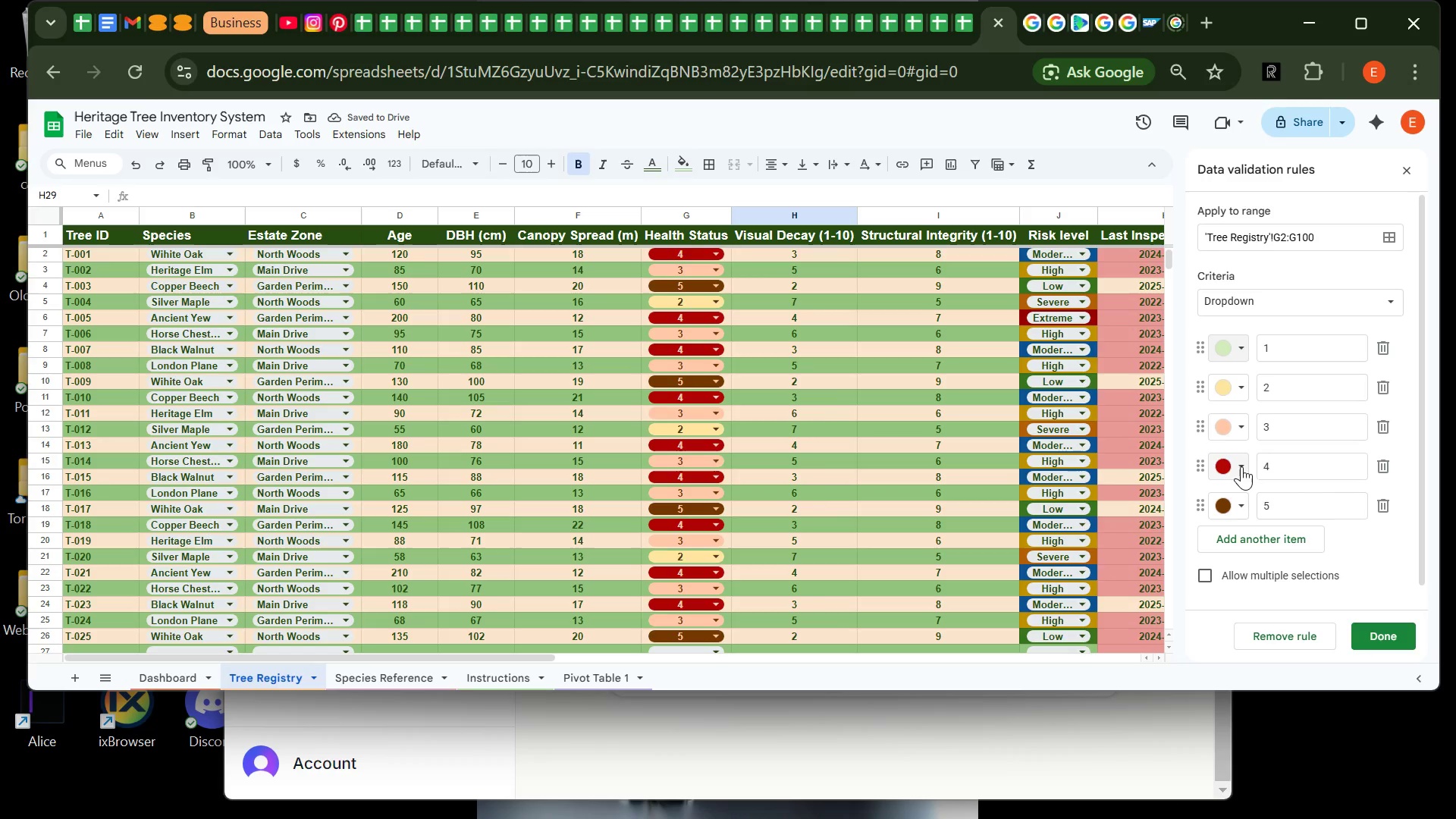 
wait(7.19)
 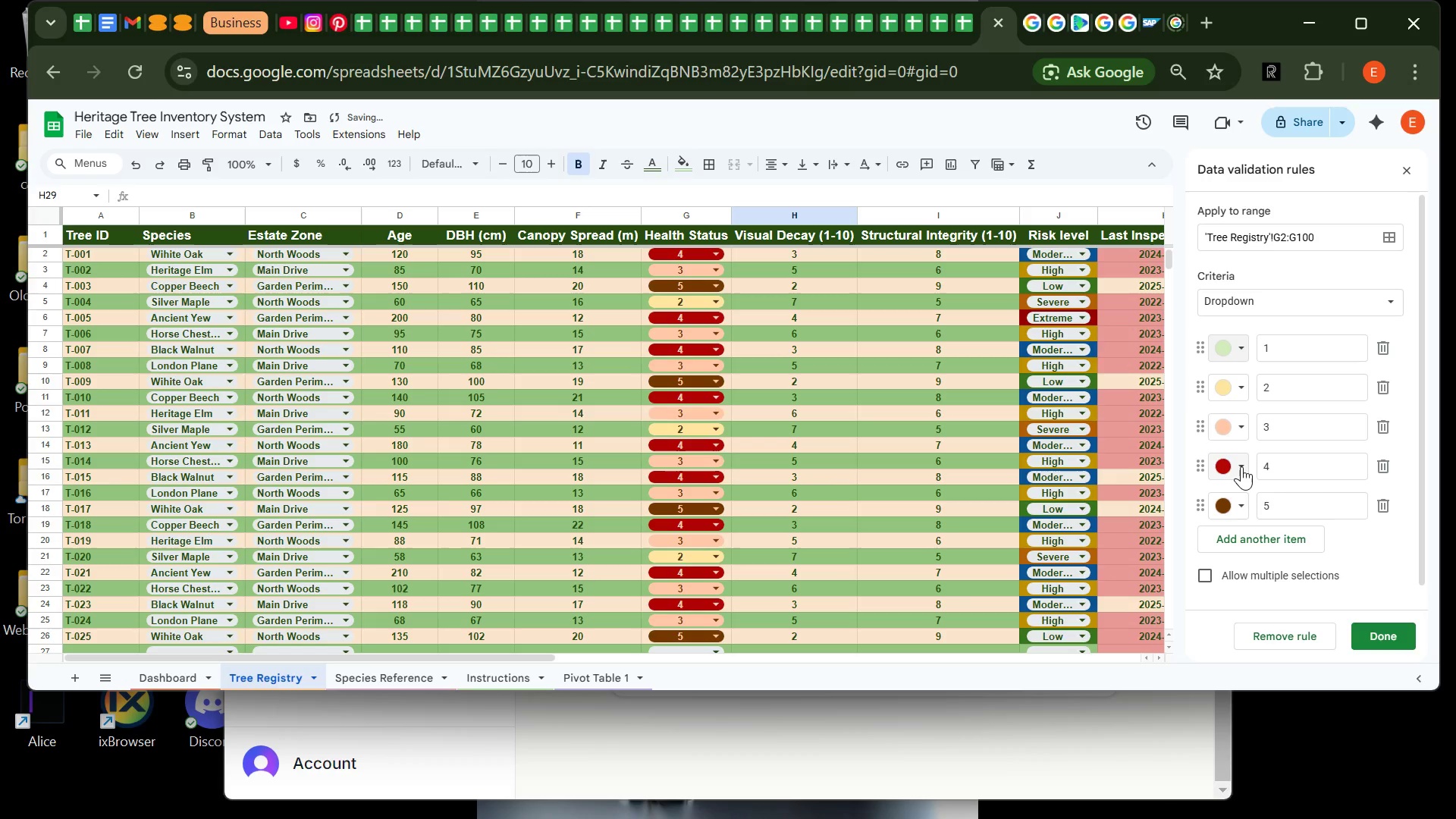 
left_click([1237, 388])
 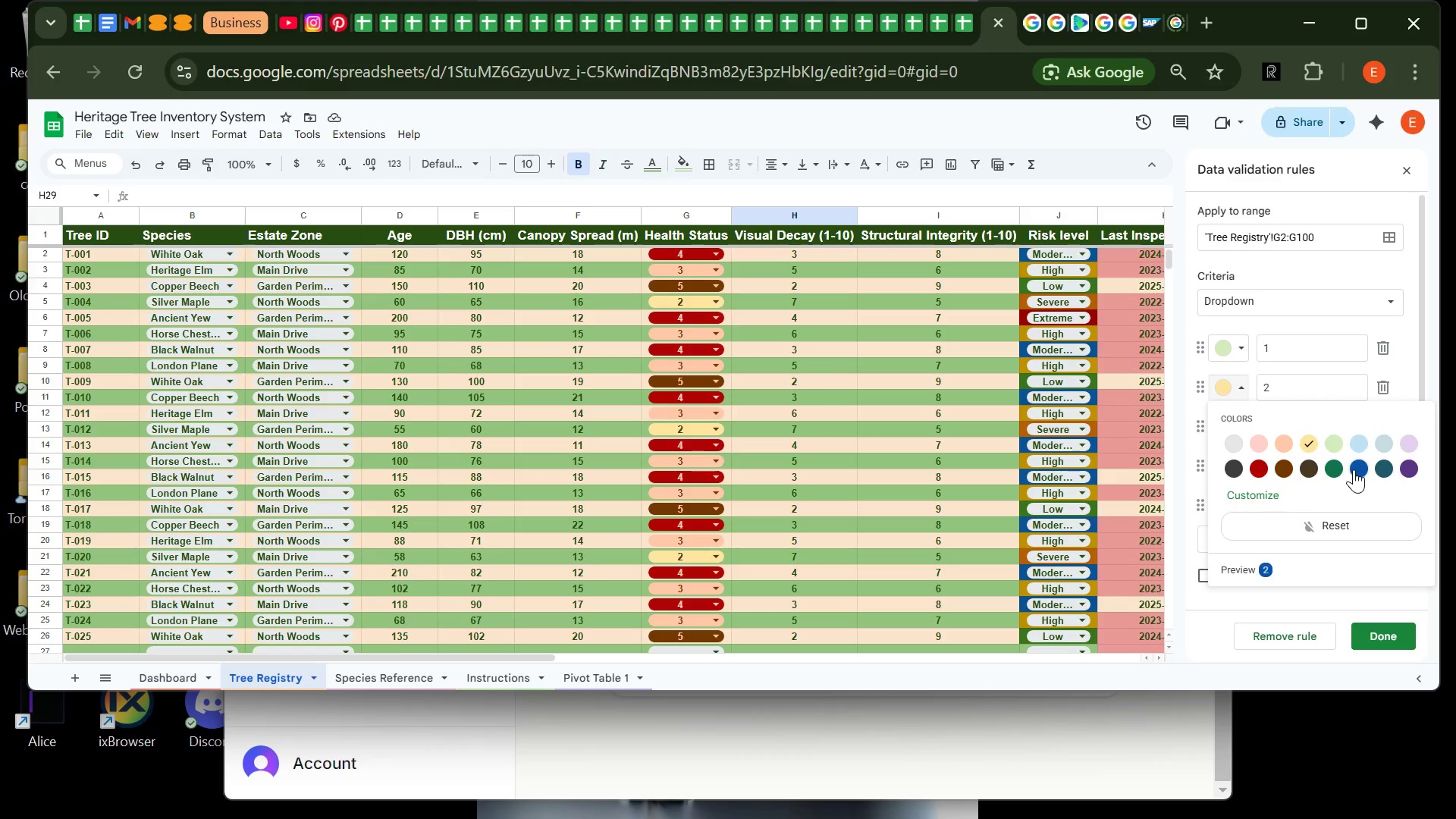 
left_click([1358, 466])
 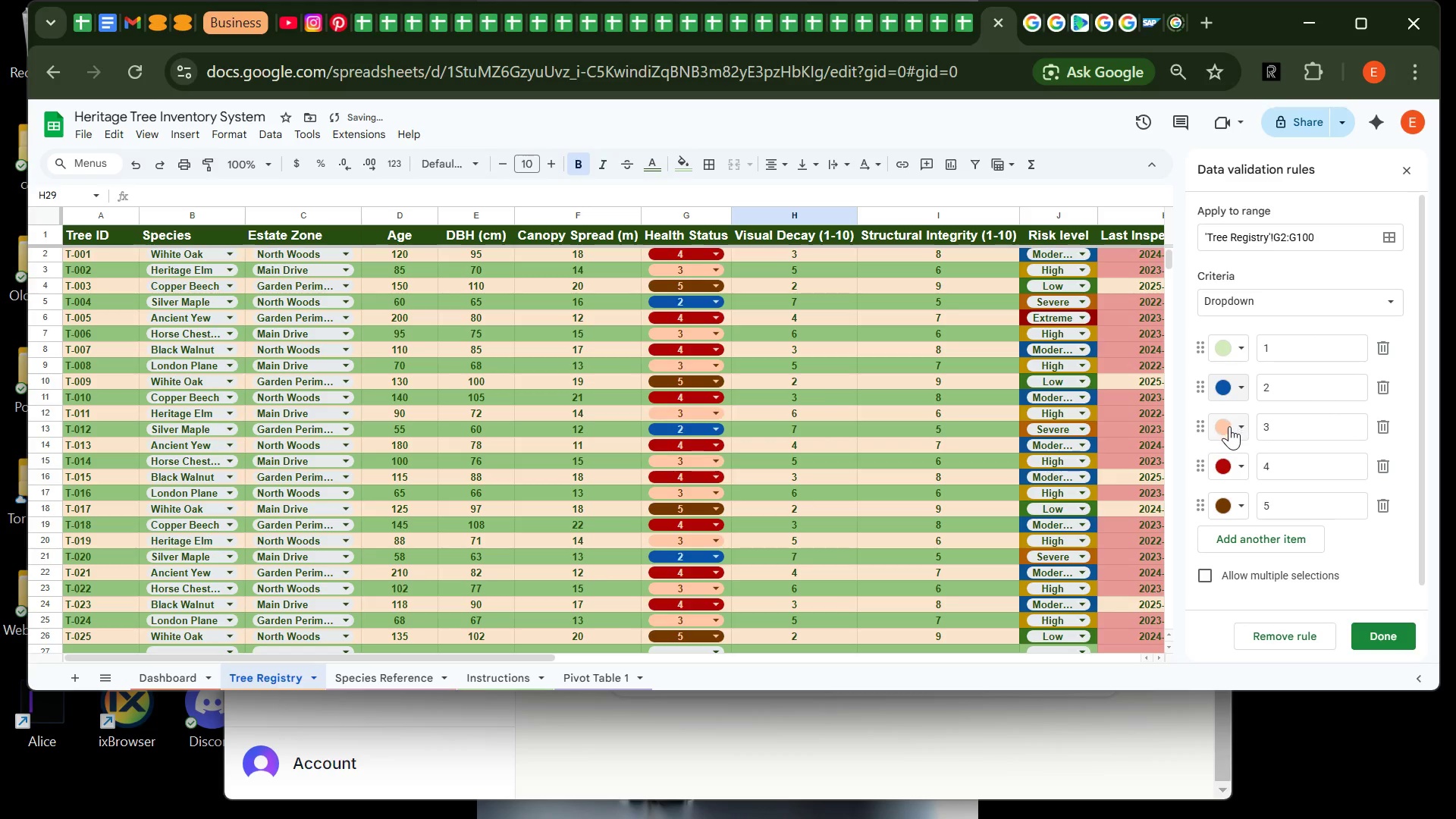 
left_click([1229, 427])
 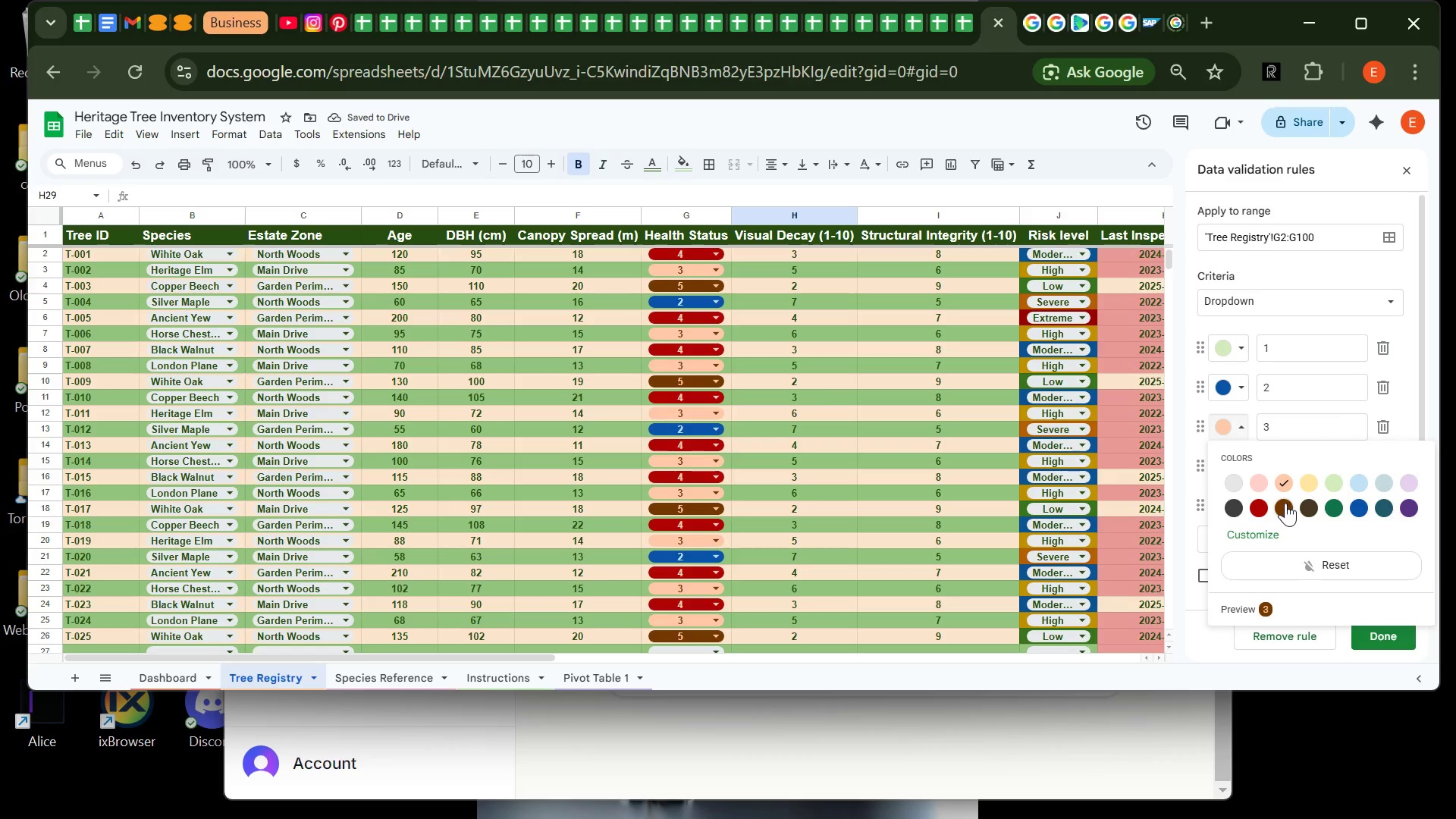 
left_click([1285, 505])
 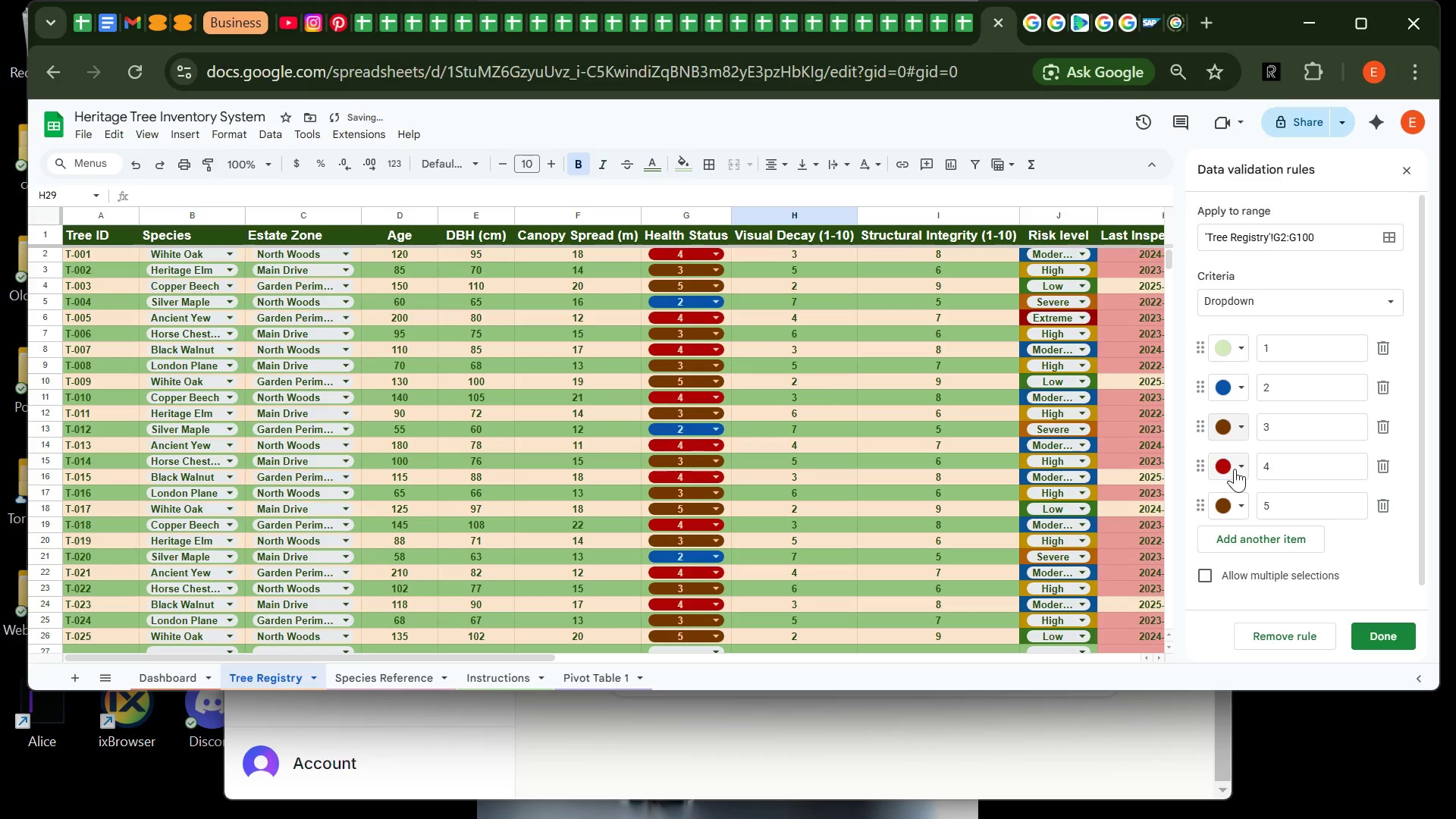 
left_click([1235, 469])
 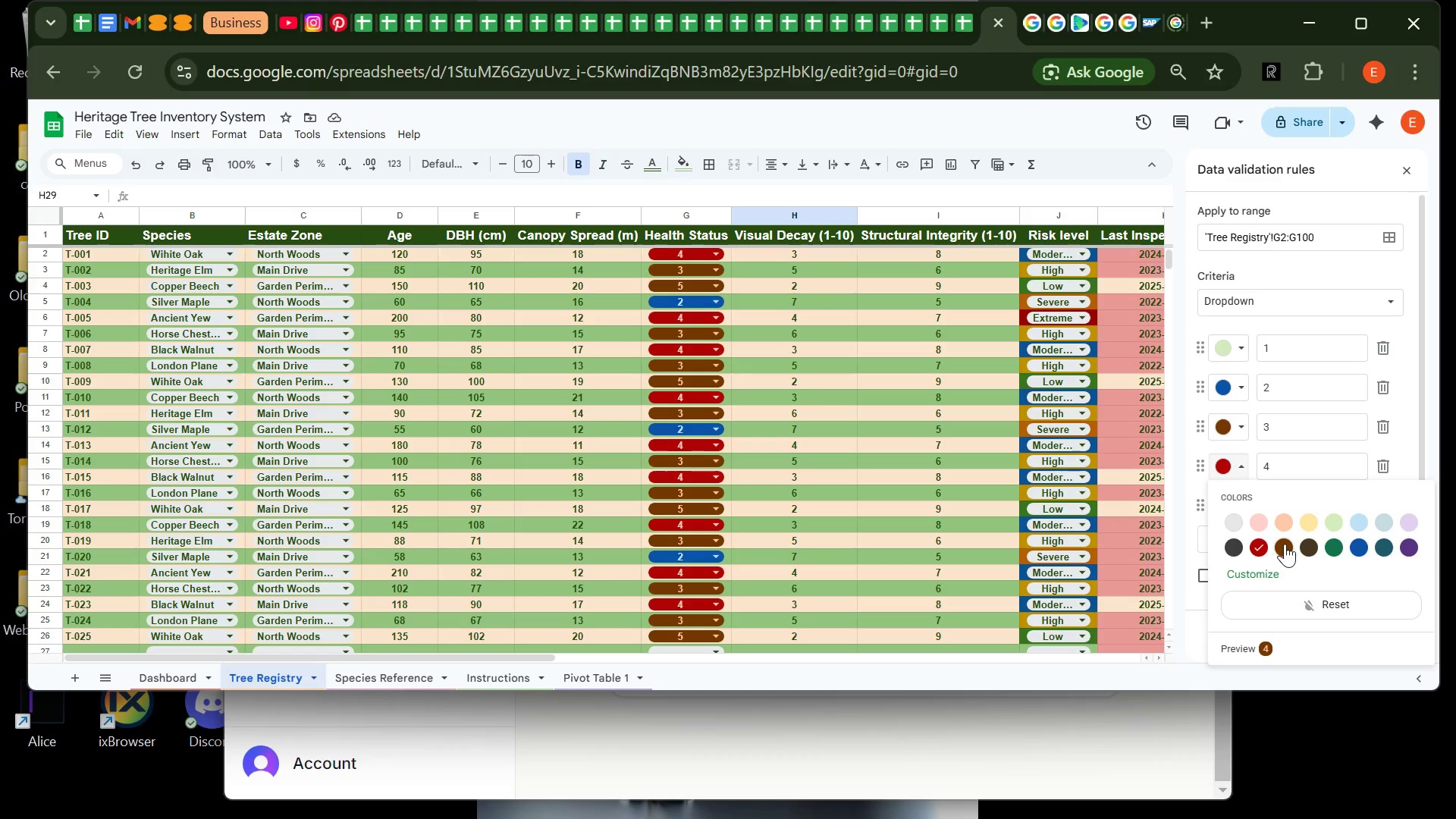 
wait(9.86)
 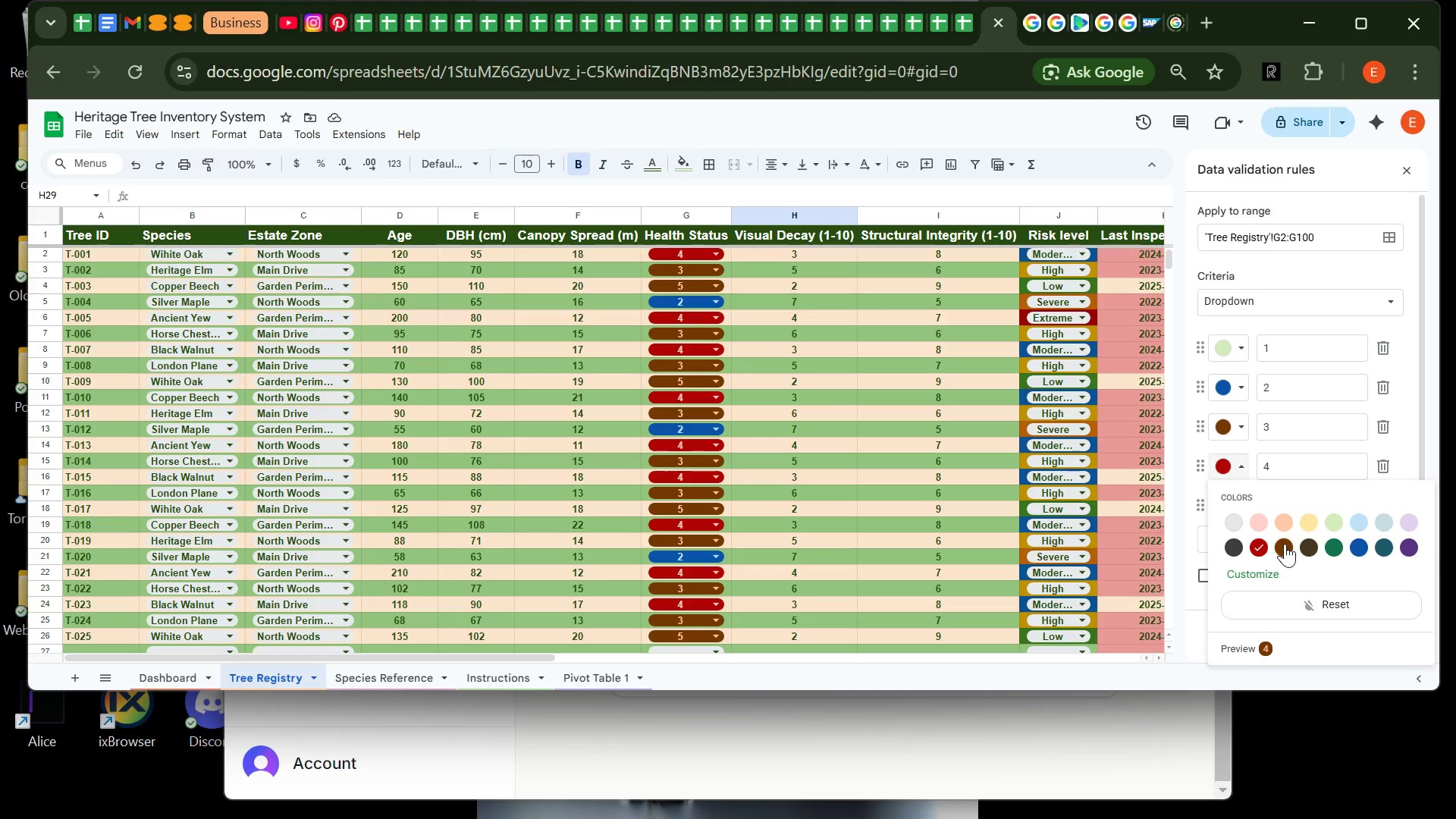 
left_click([1234, 431])
 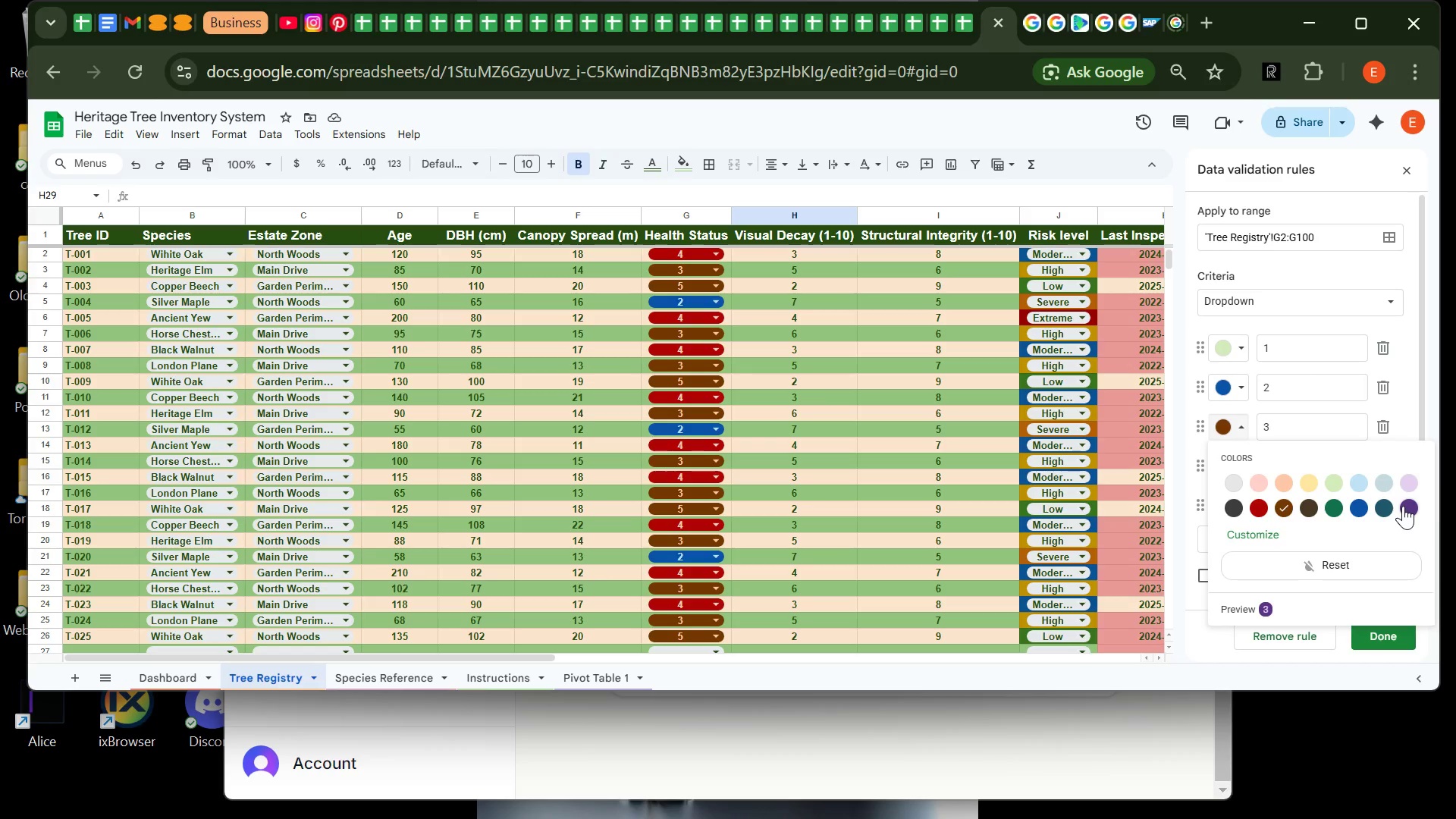 
left_click([1403, 506])
 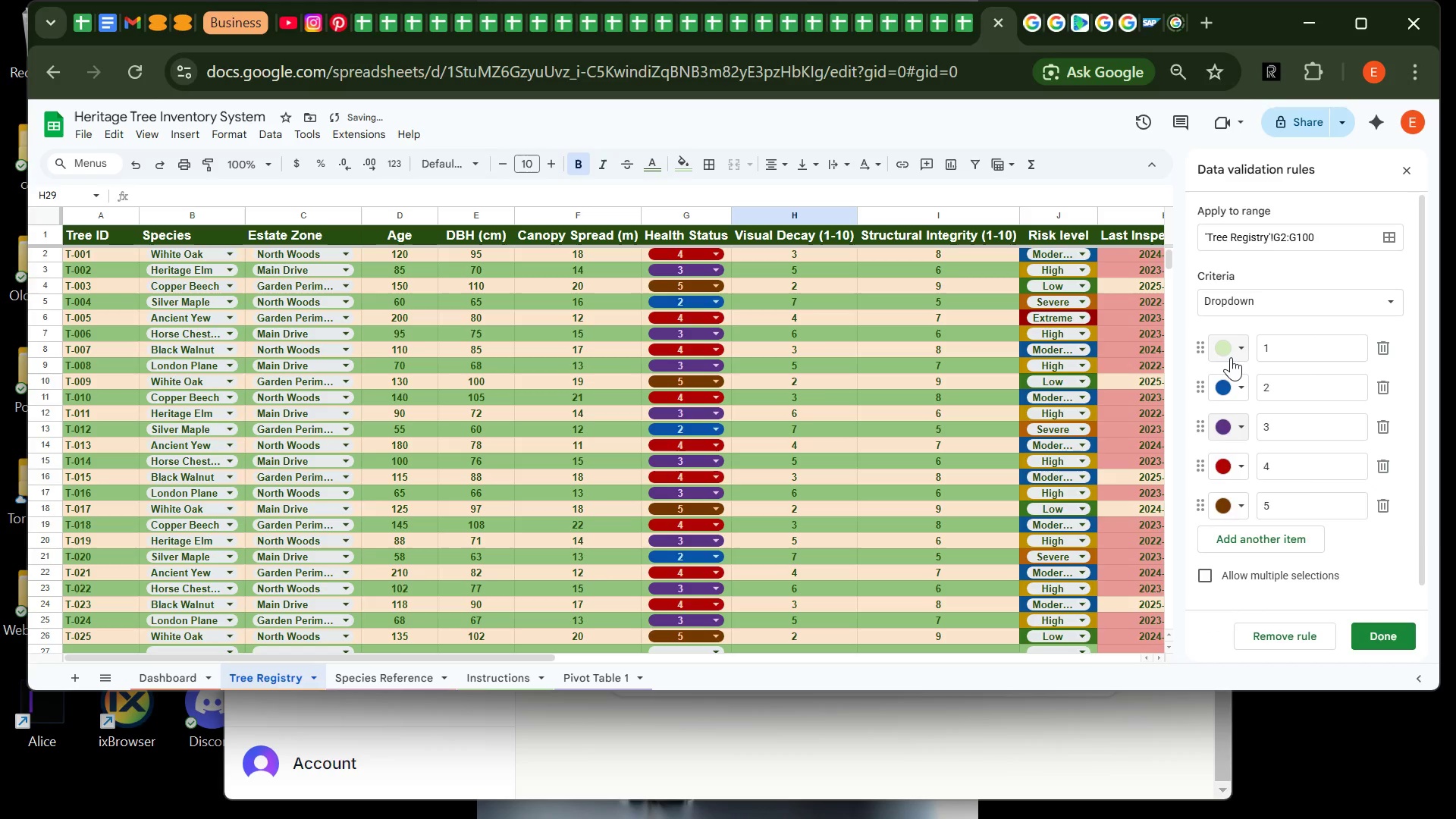 
left_click([1231, 357])
 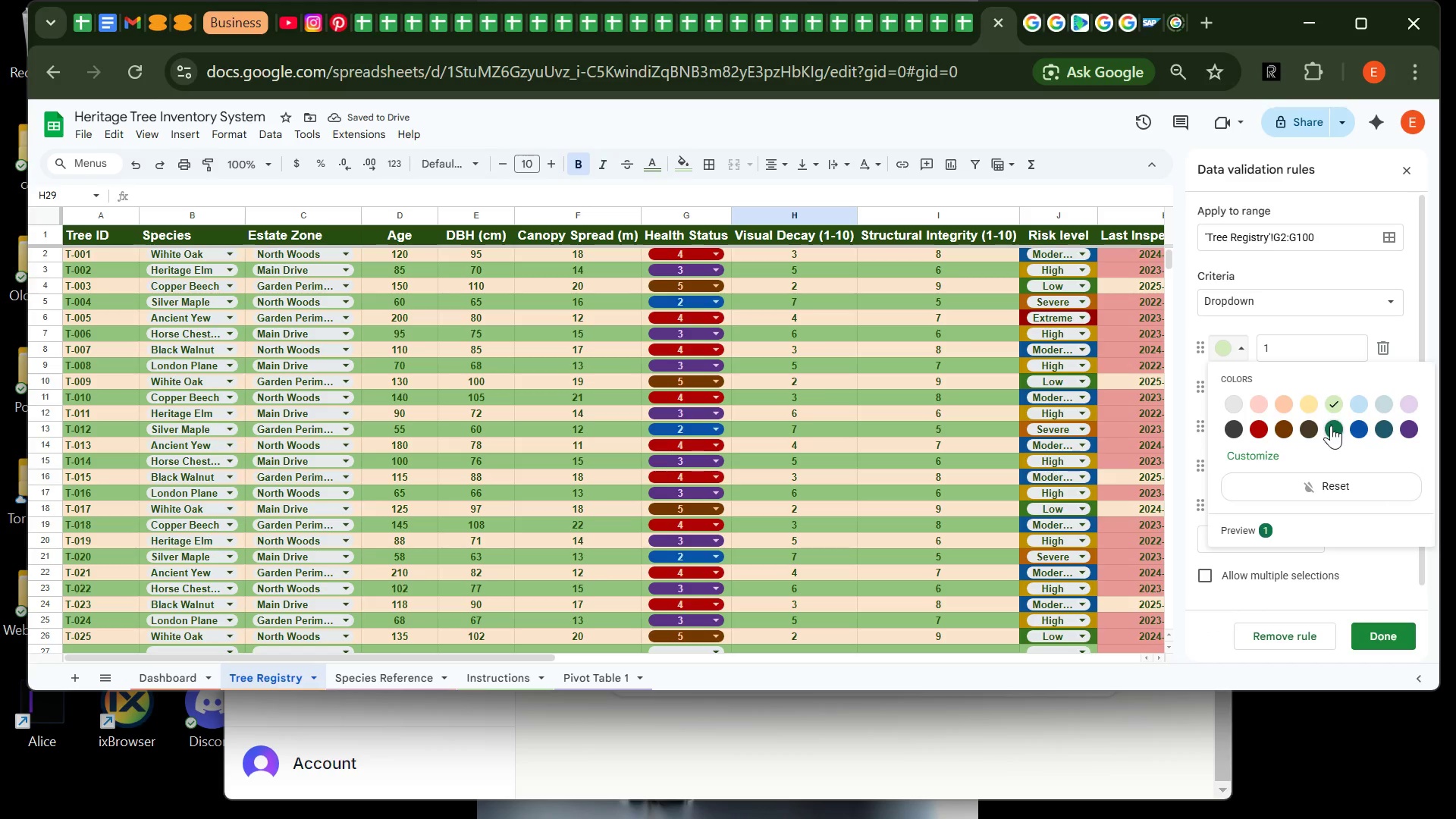 
left_click([1331, 425])
 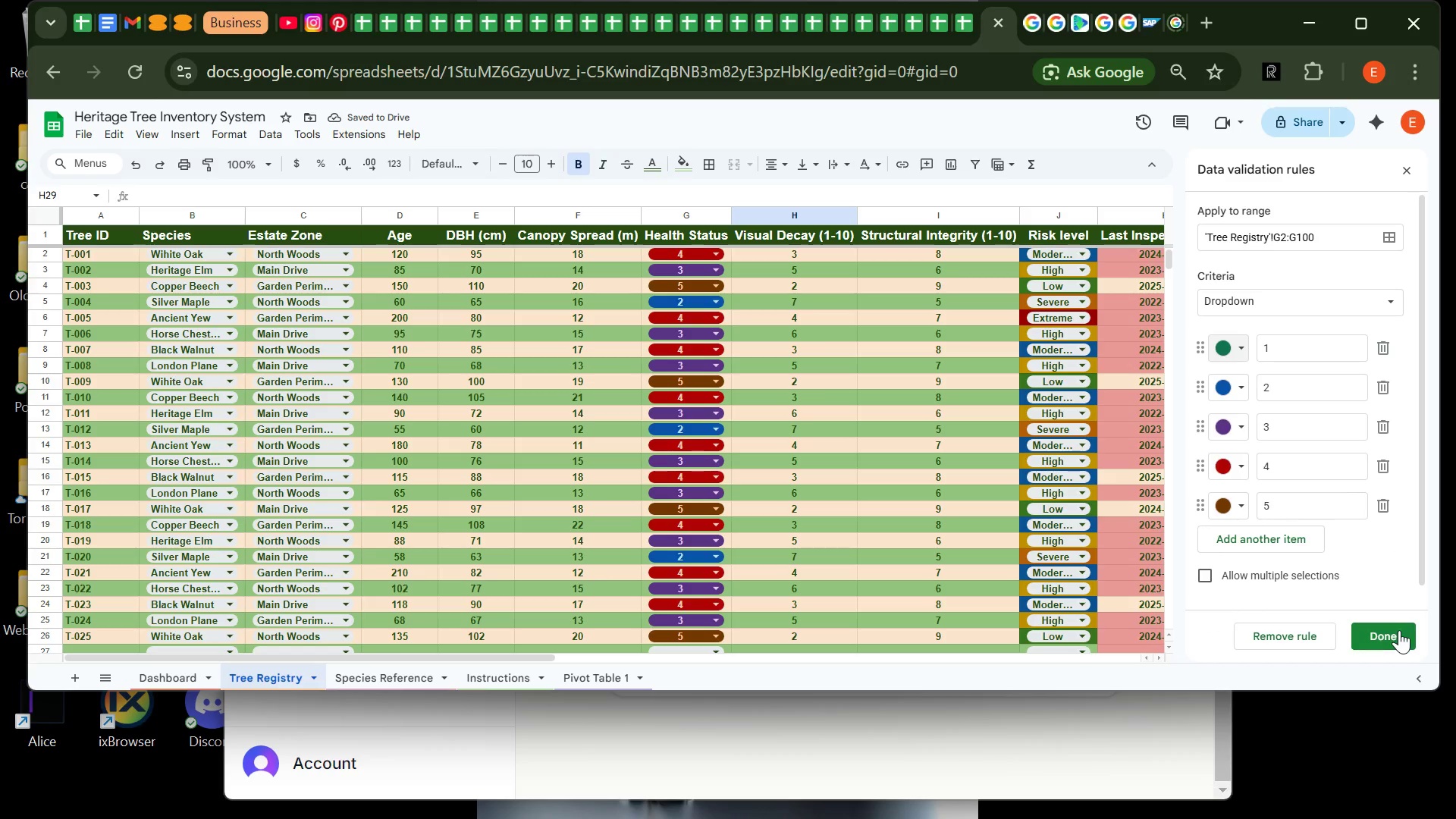 
left_click([1399, 632])
 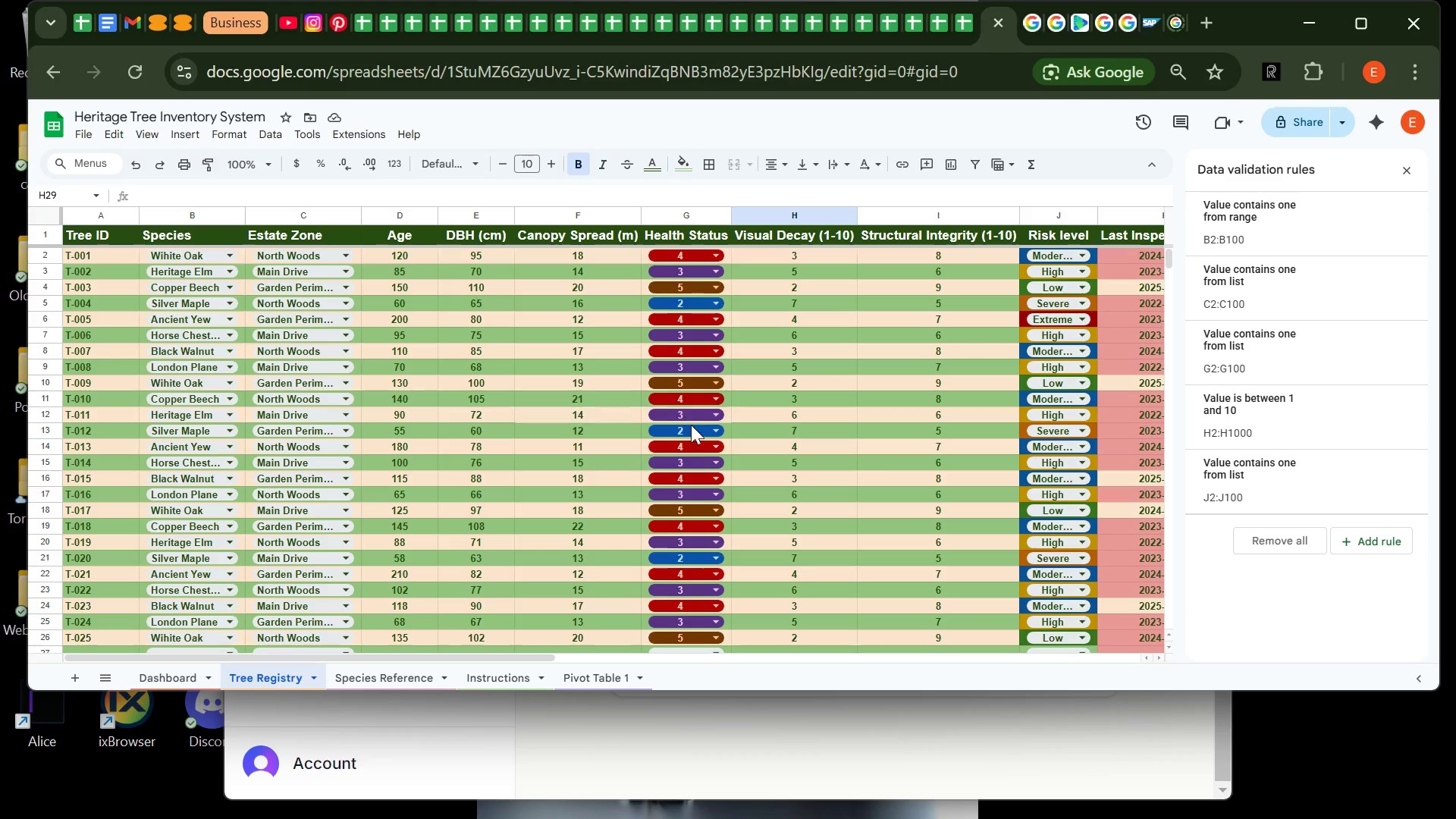 
left_click([695, 428])
 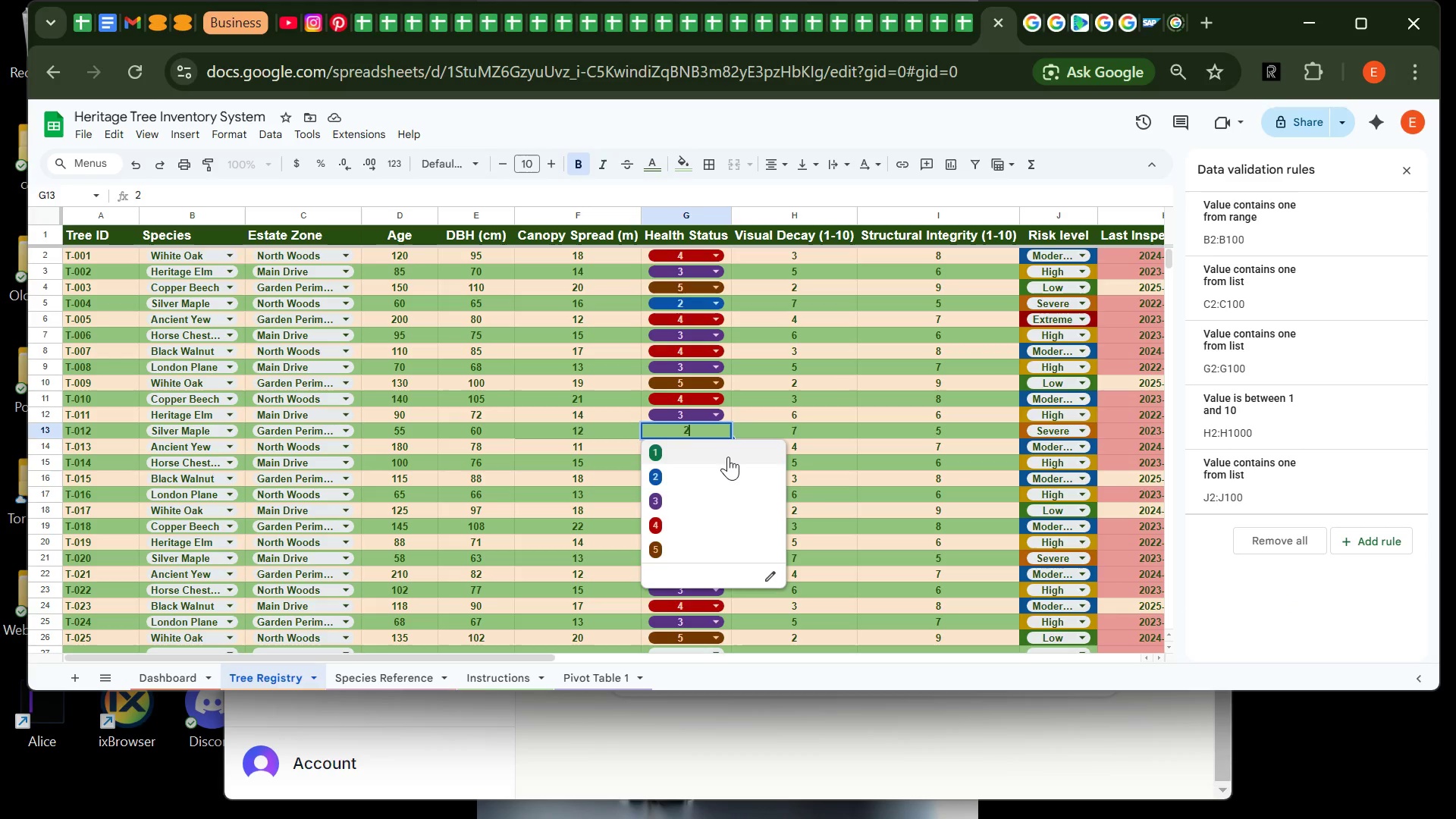 
left_click([728, 457])
 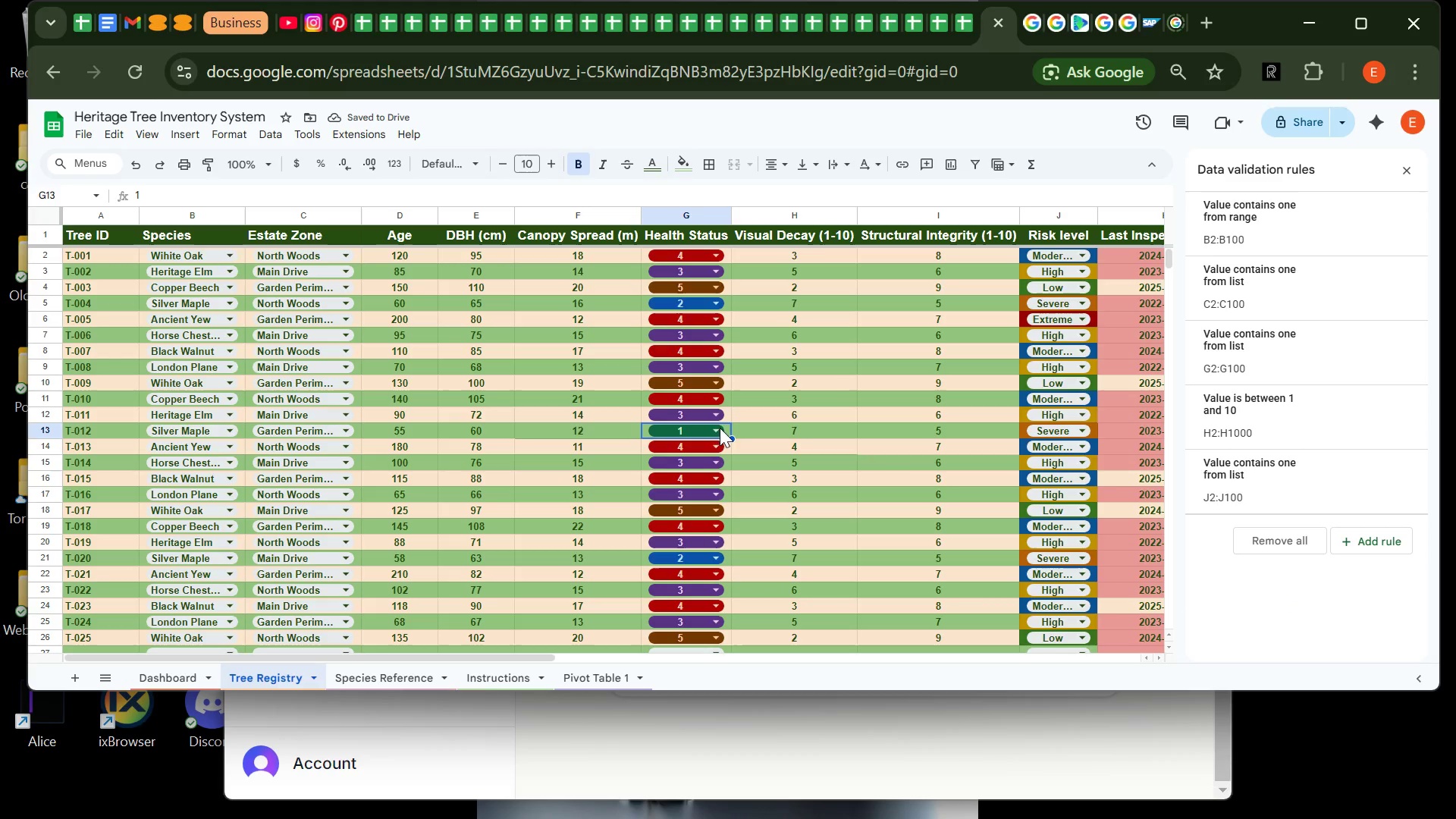 
wait(5.33)
 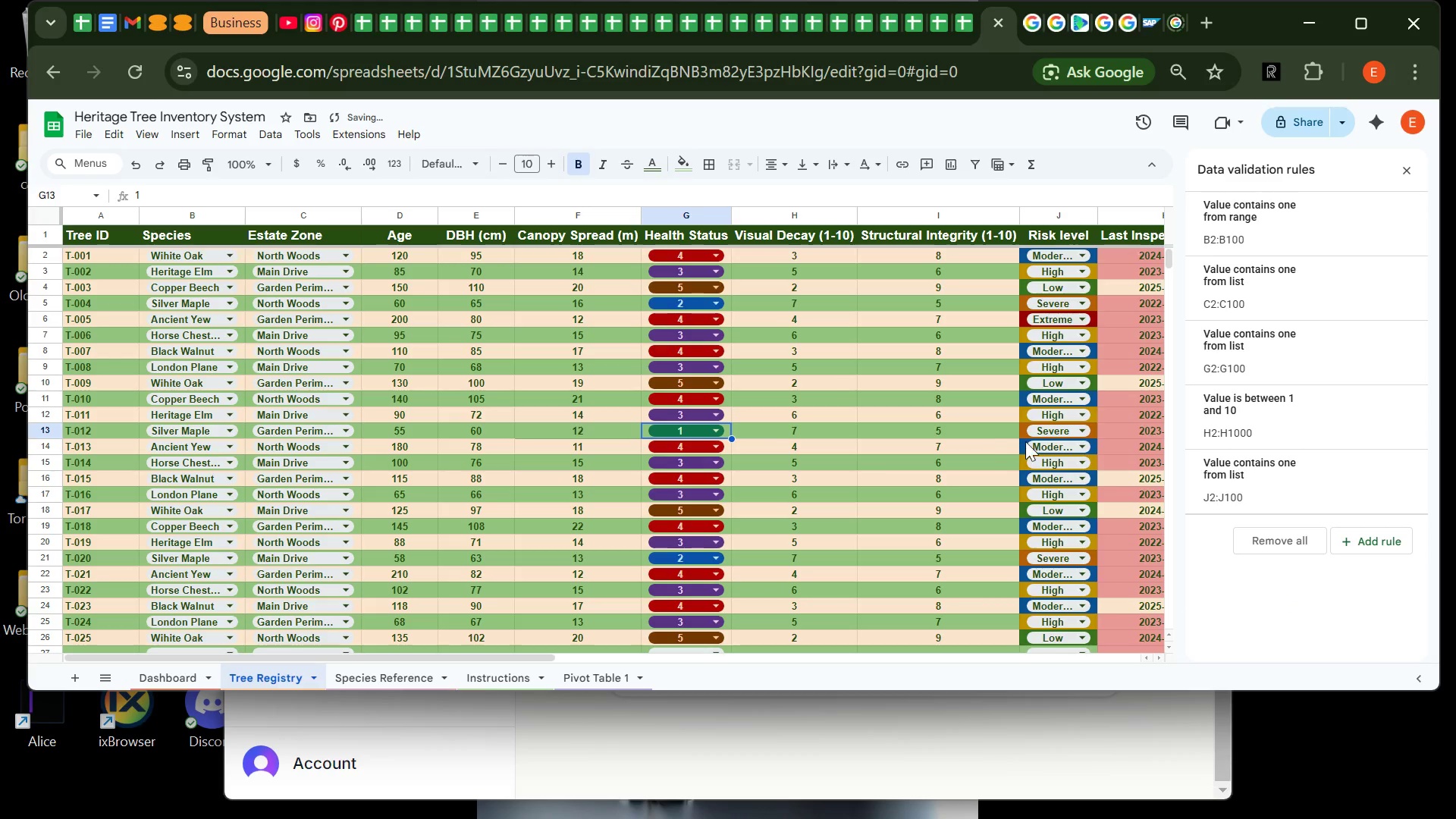 
left_click([708, 428])
 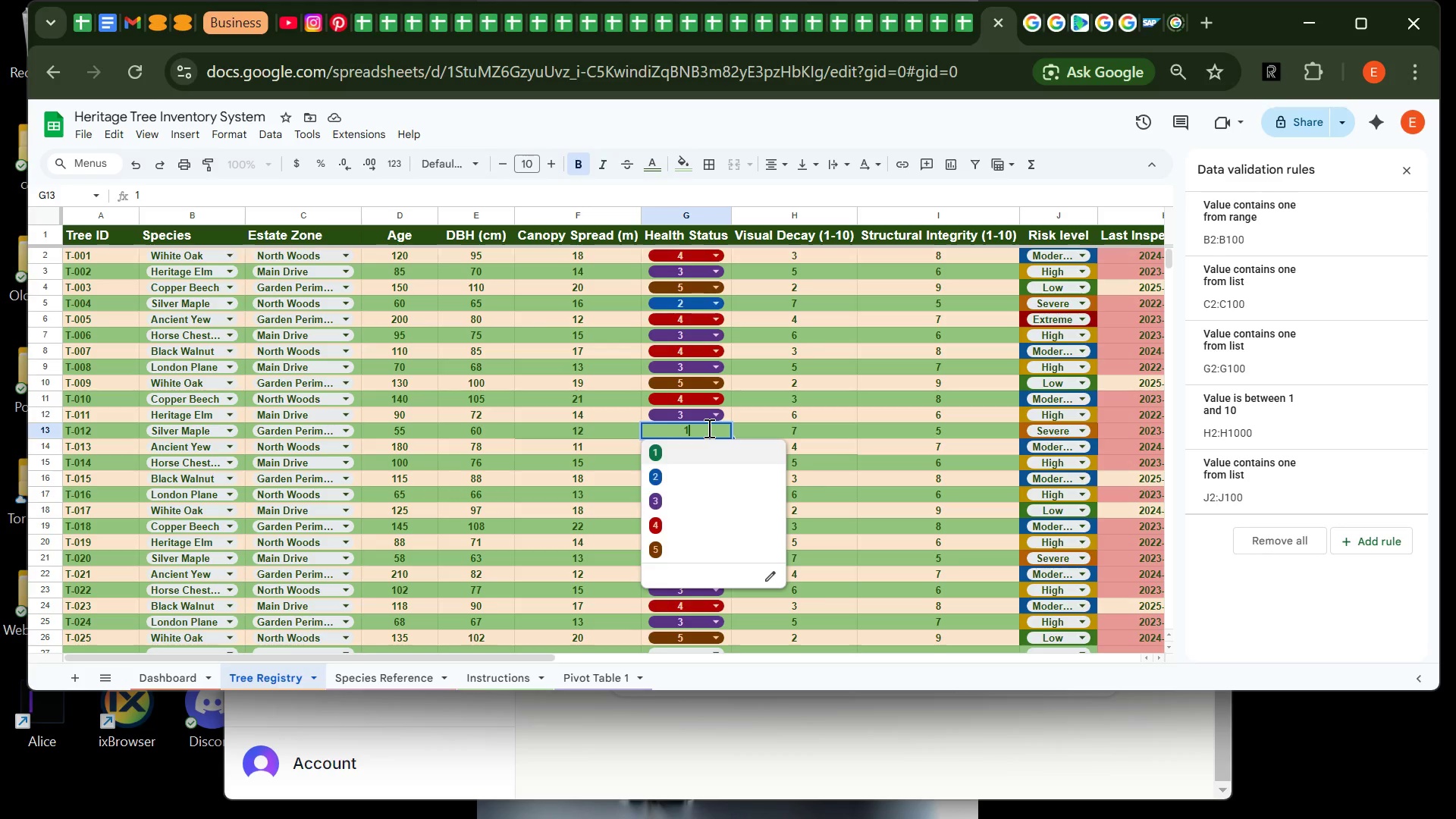 
left_click([900, 475])
 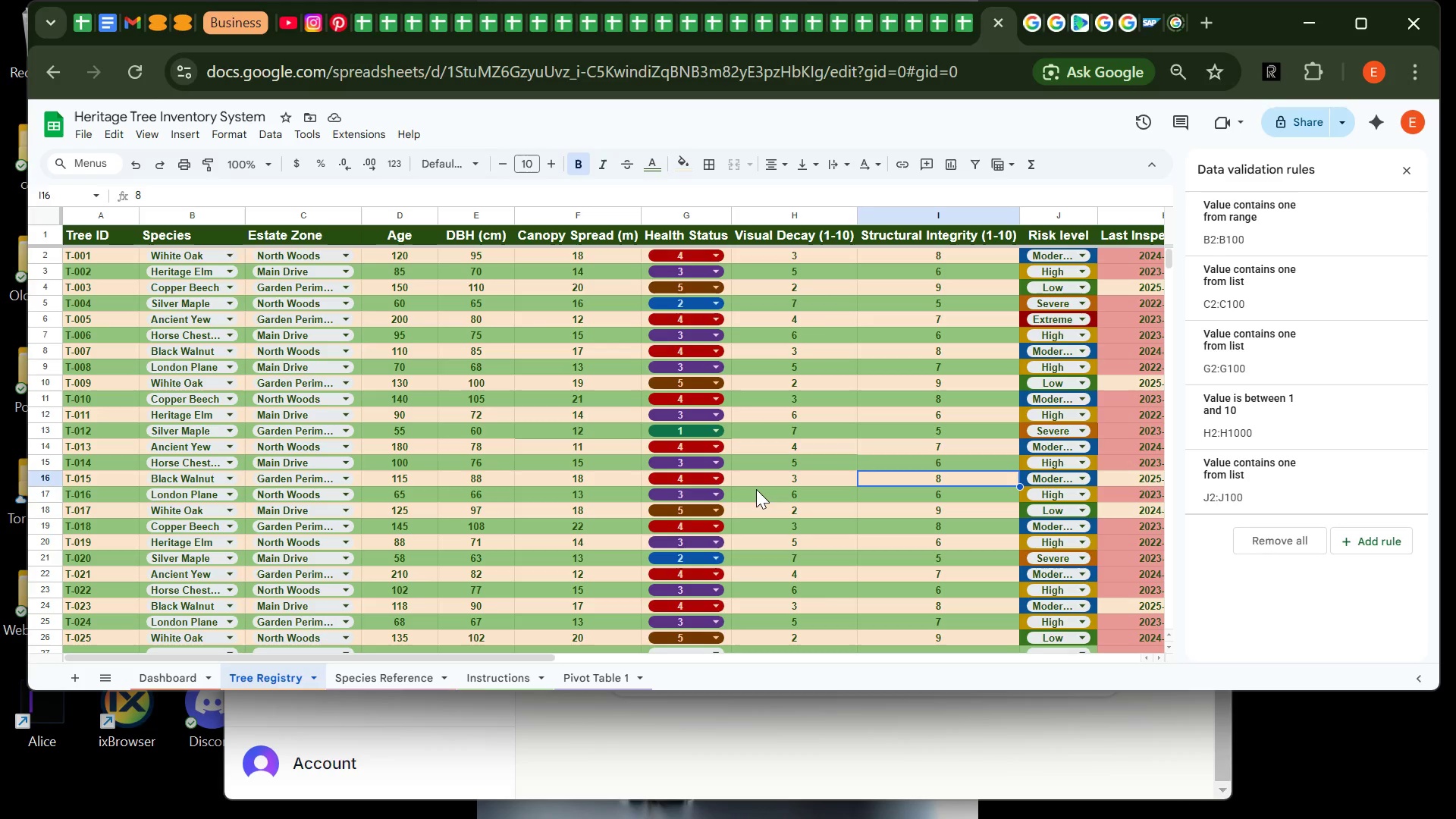 
mouse_move([631, 498])
 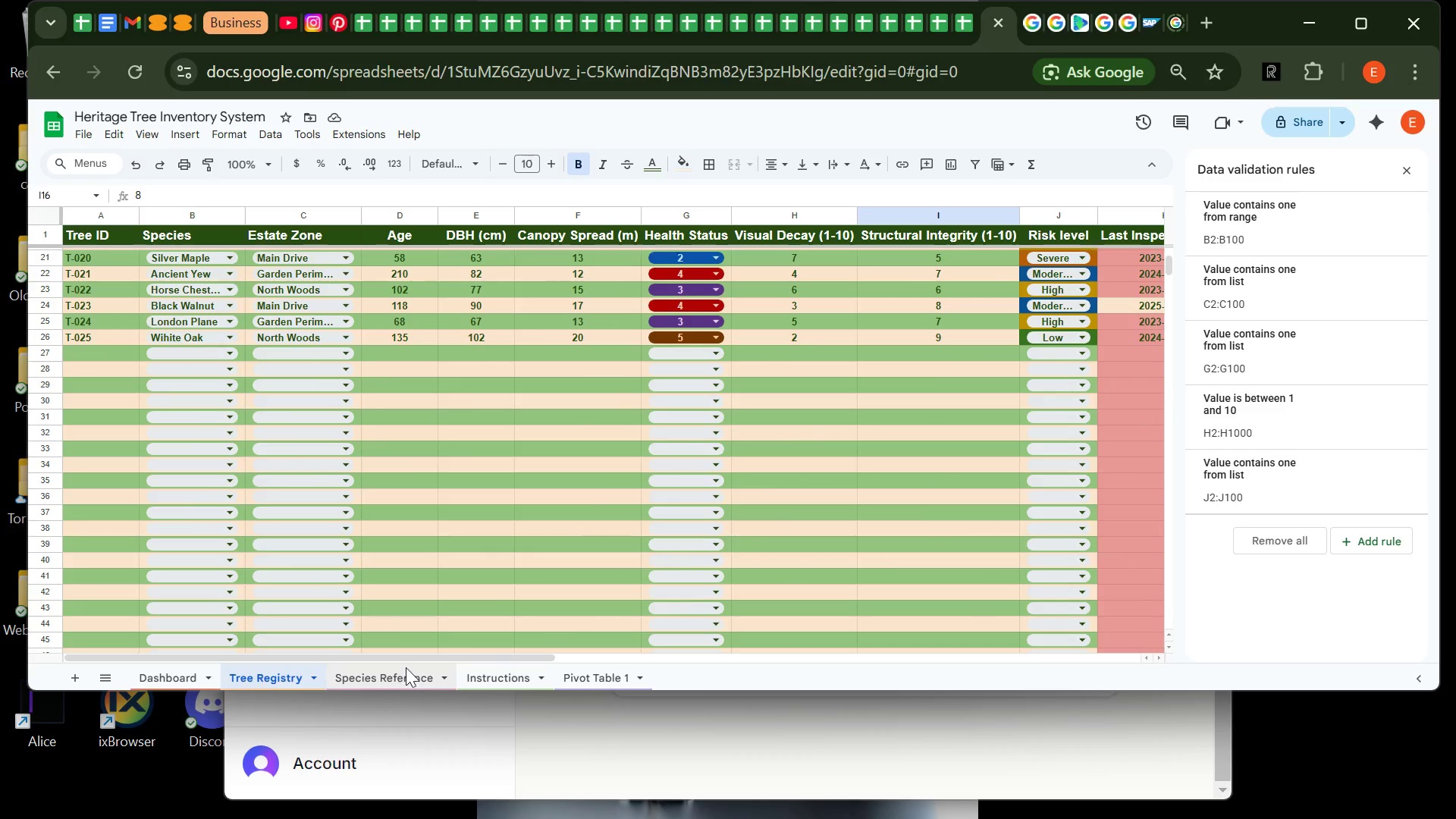 
left_click([406, 667])
 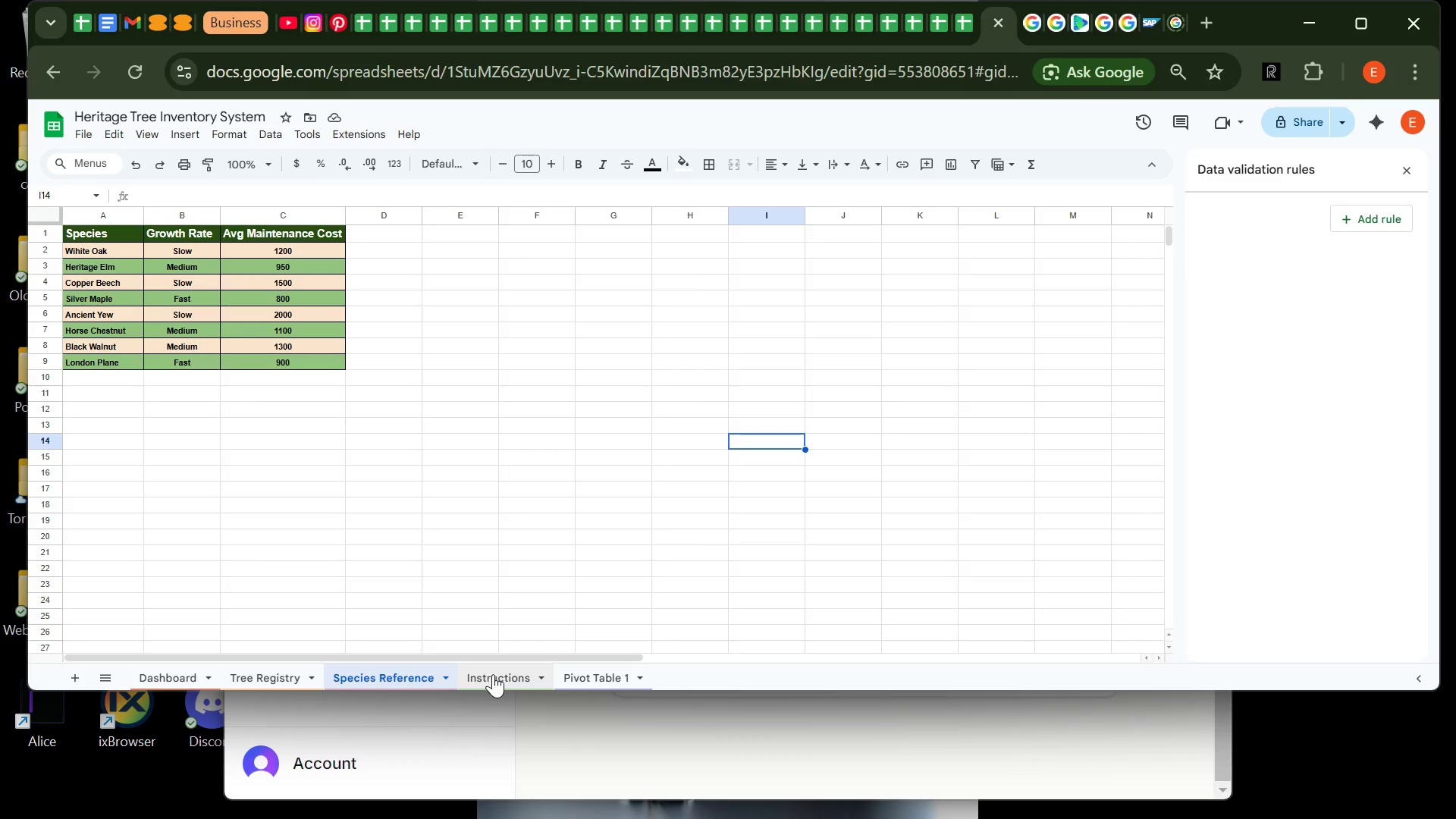 
left_click([493, 674])
 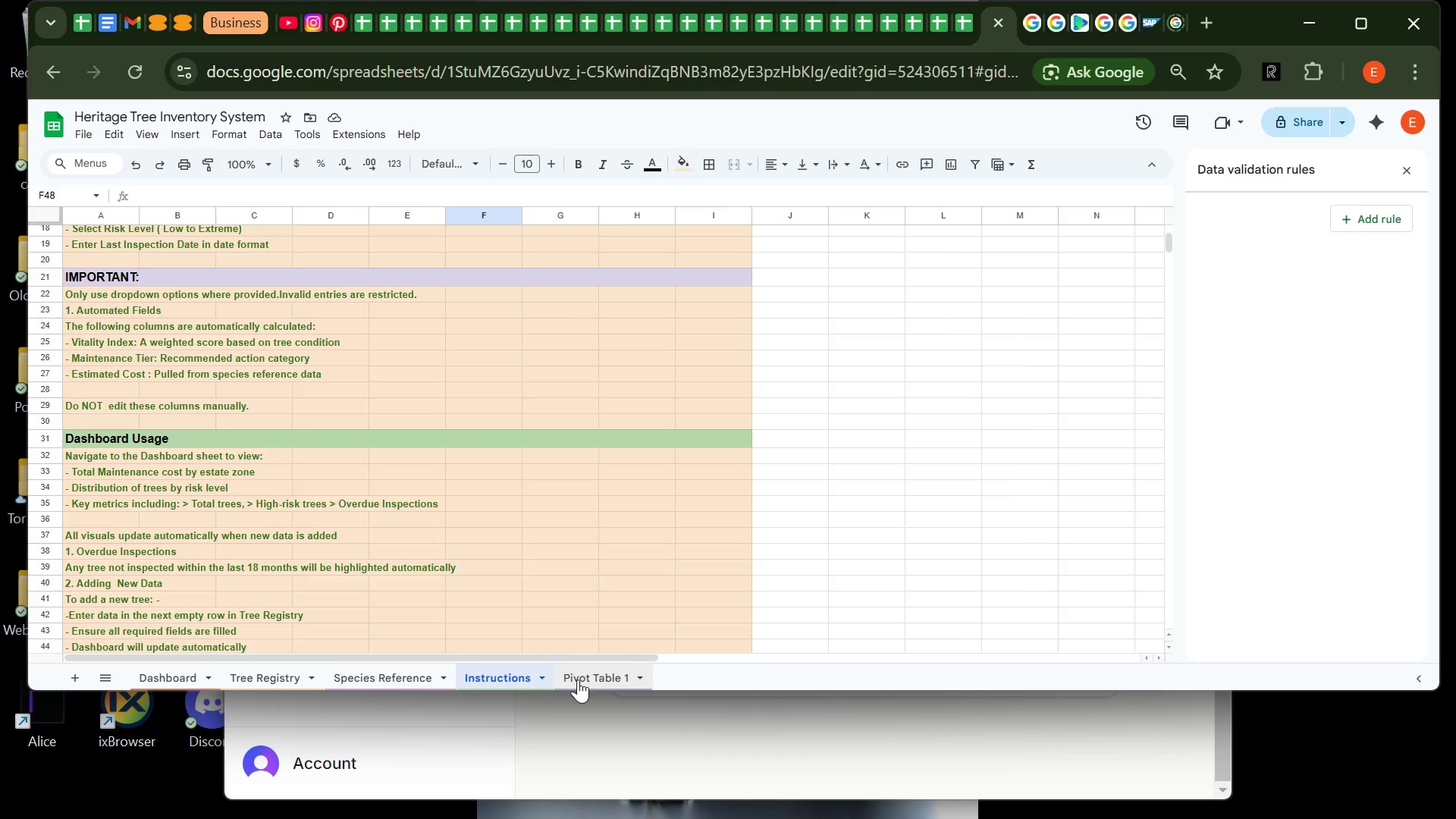 
left_click([578, 679])
 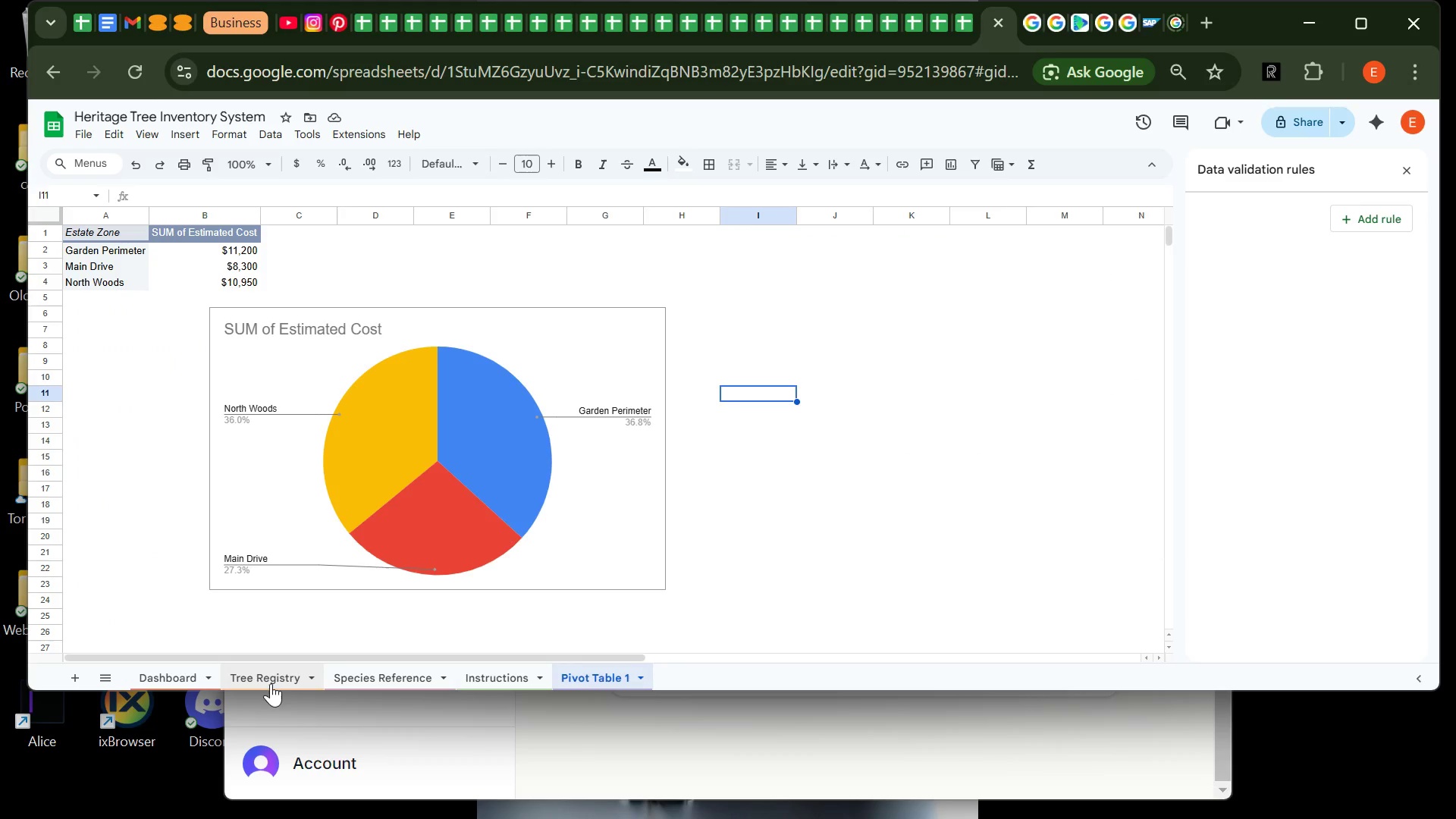 
left_click([260, 677])
 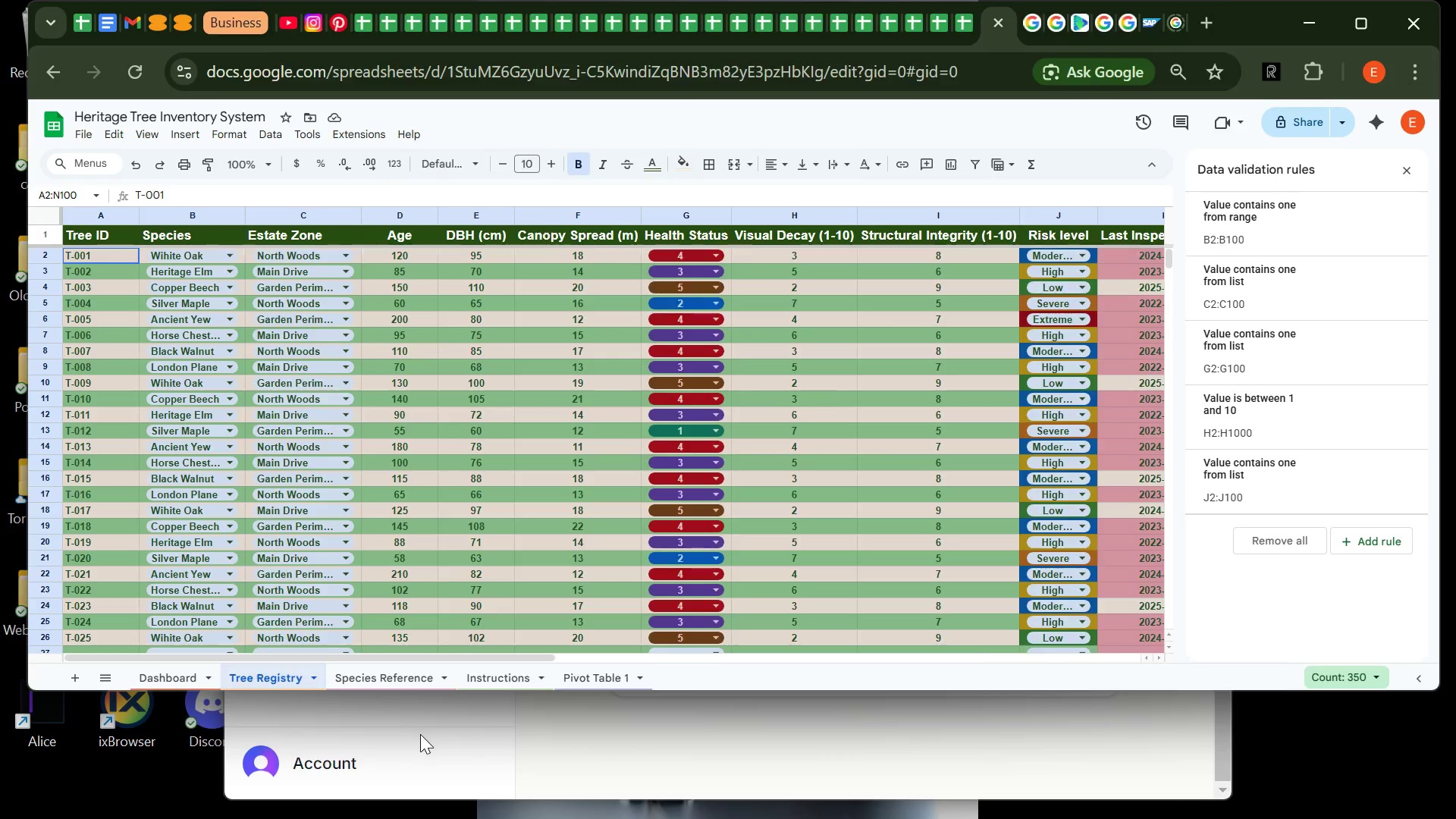 
left_click([420, 734])